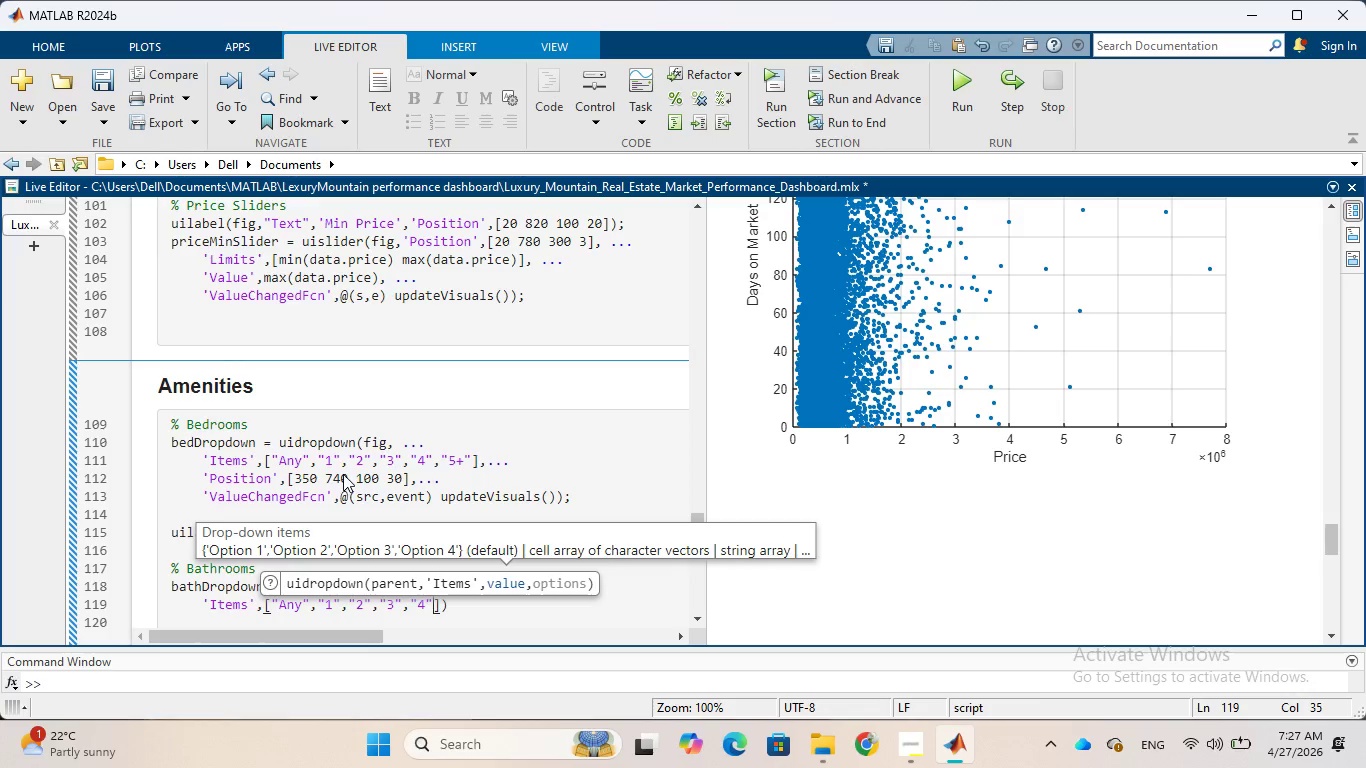 
key(Comma)
 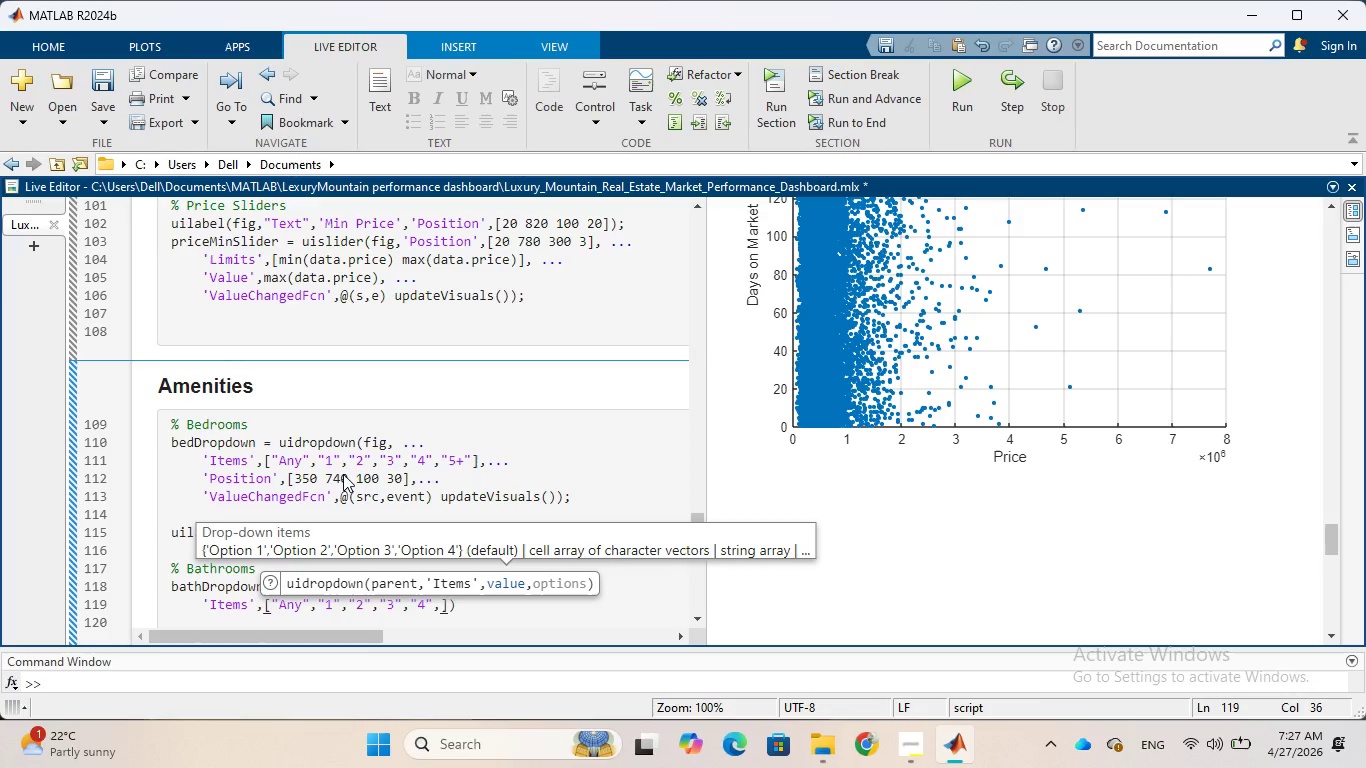 
key(Shift+Quote)
 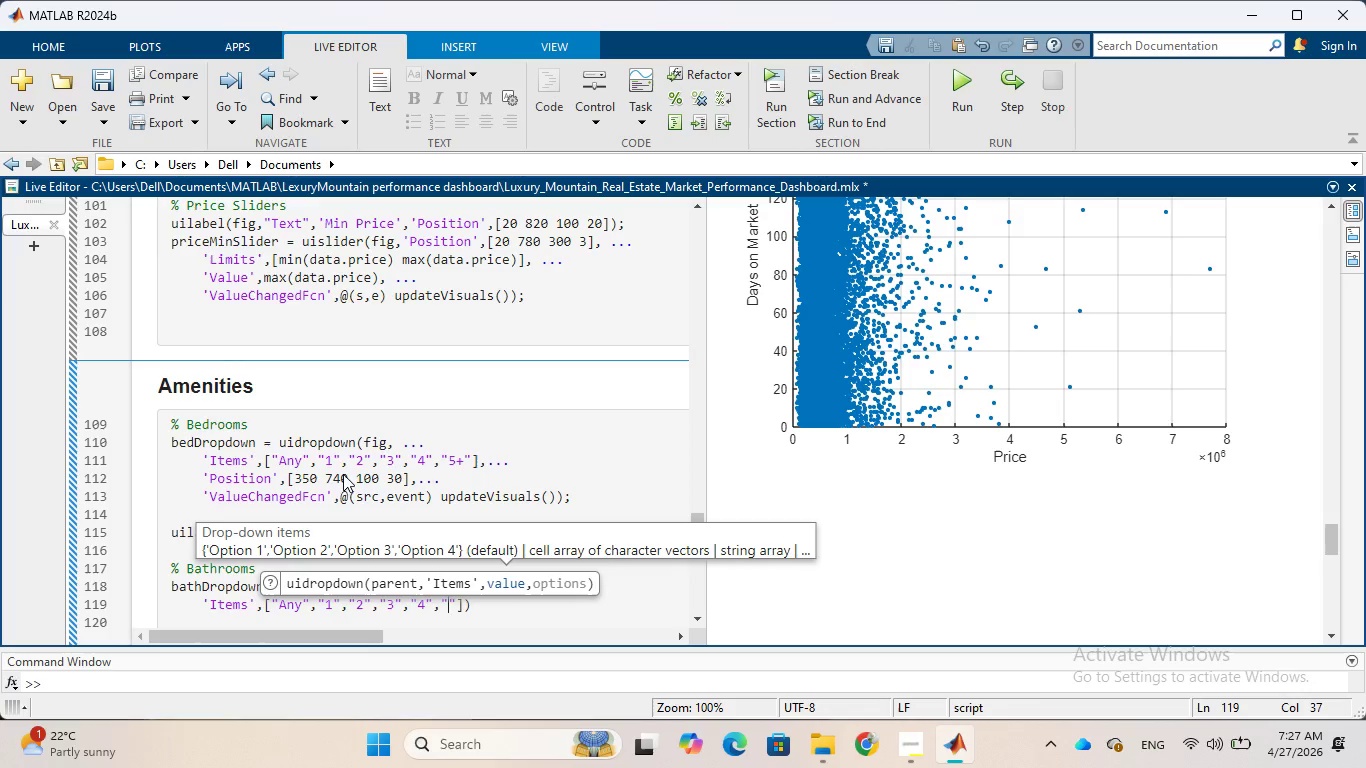 
wait(7.27)
 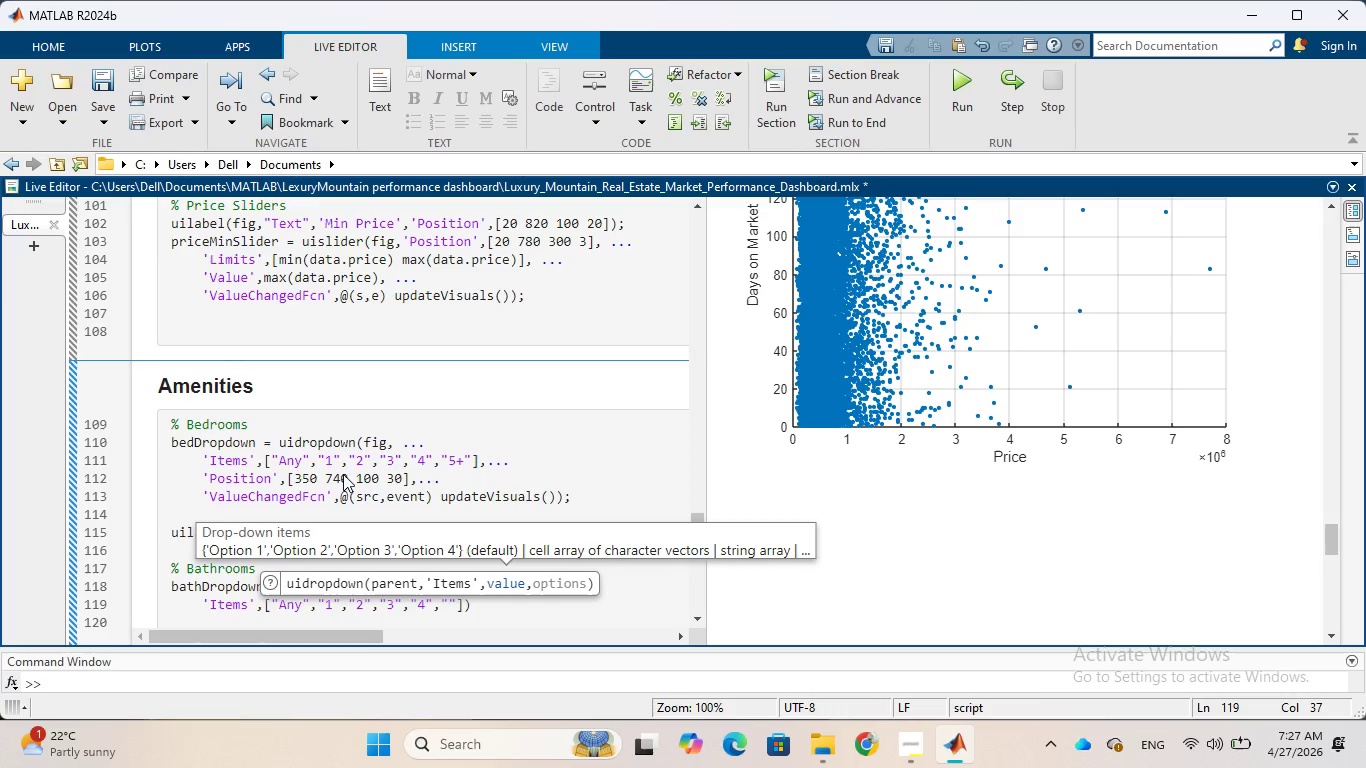 
key(5)
 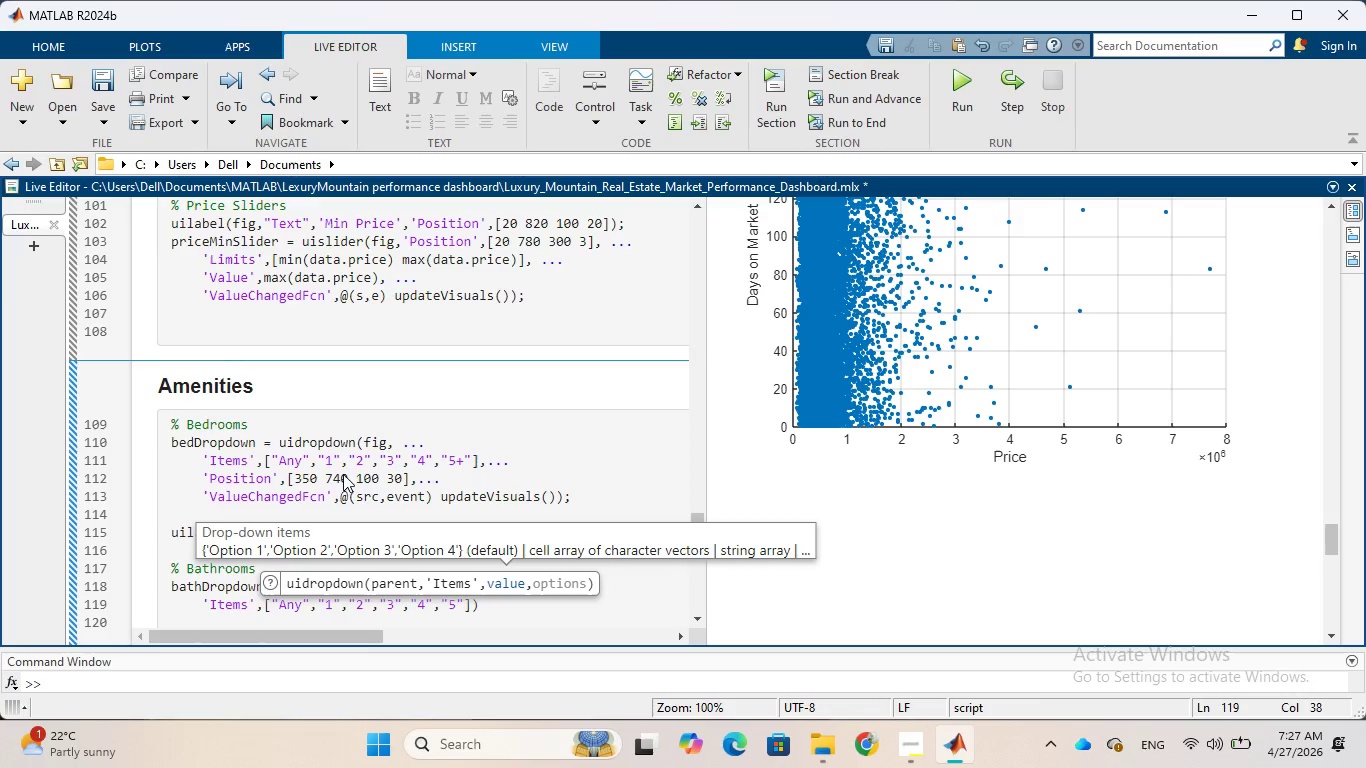 
key(Shift+Equal)
 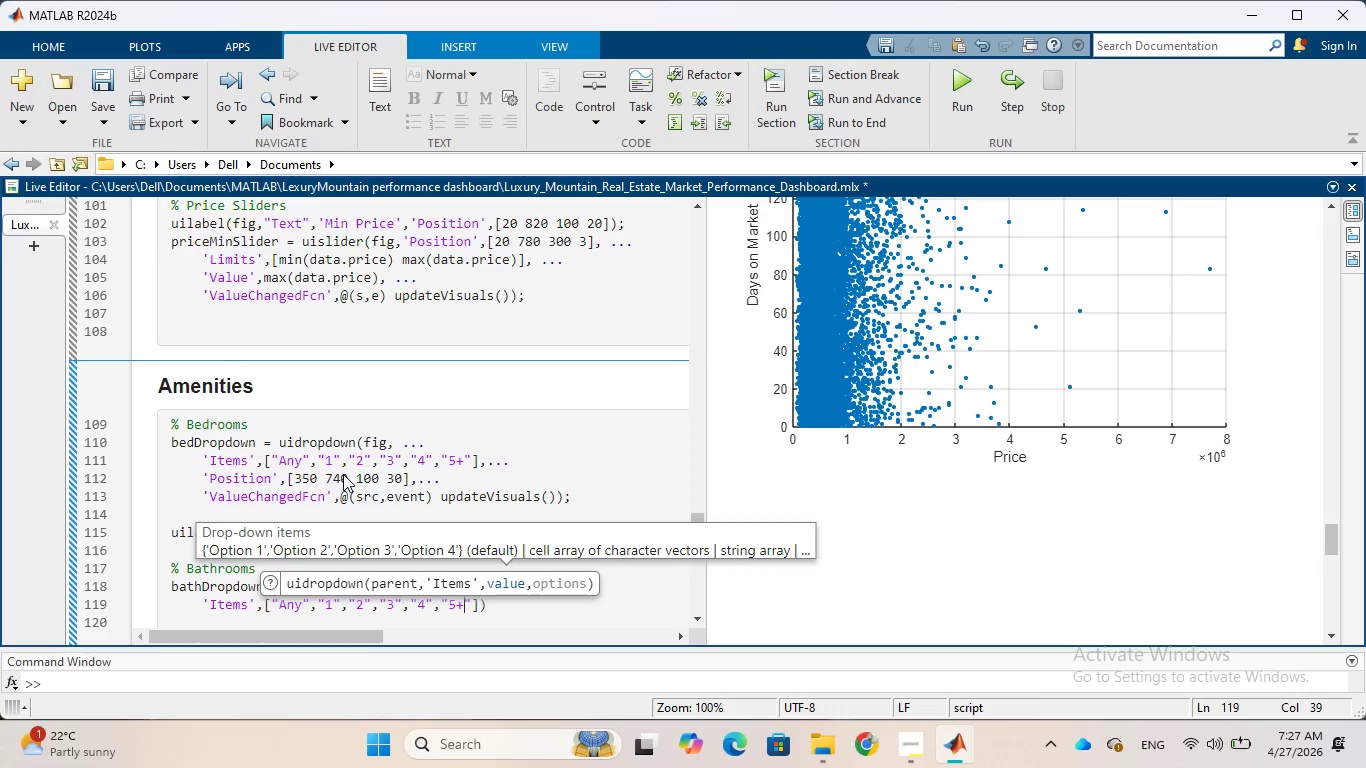 
key(ArrowRight)
 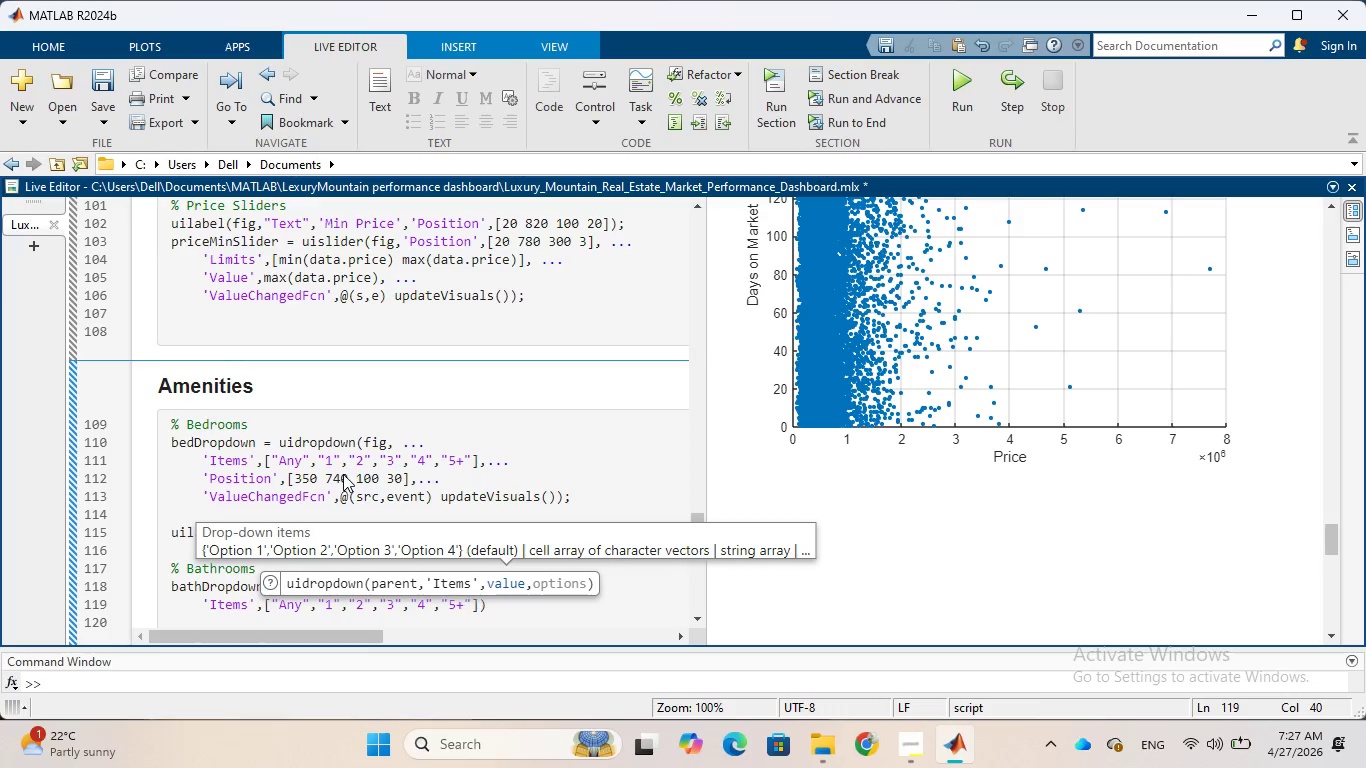 
wait(5.59)
 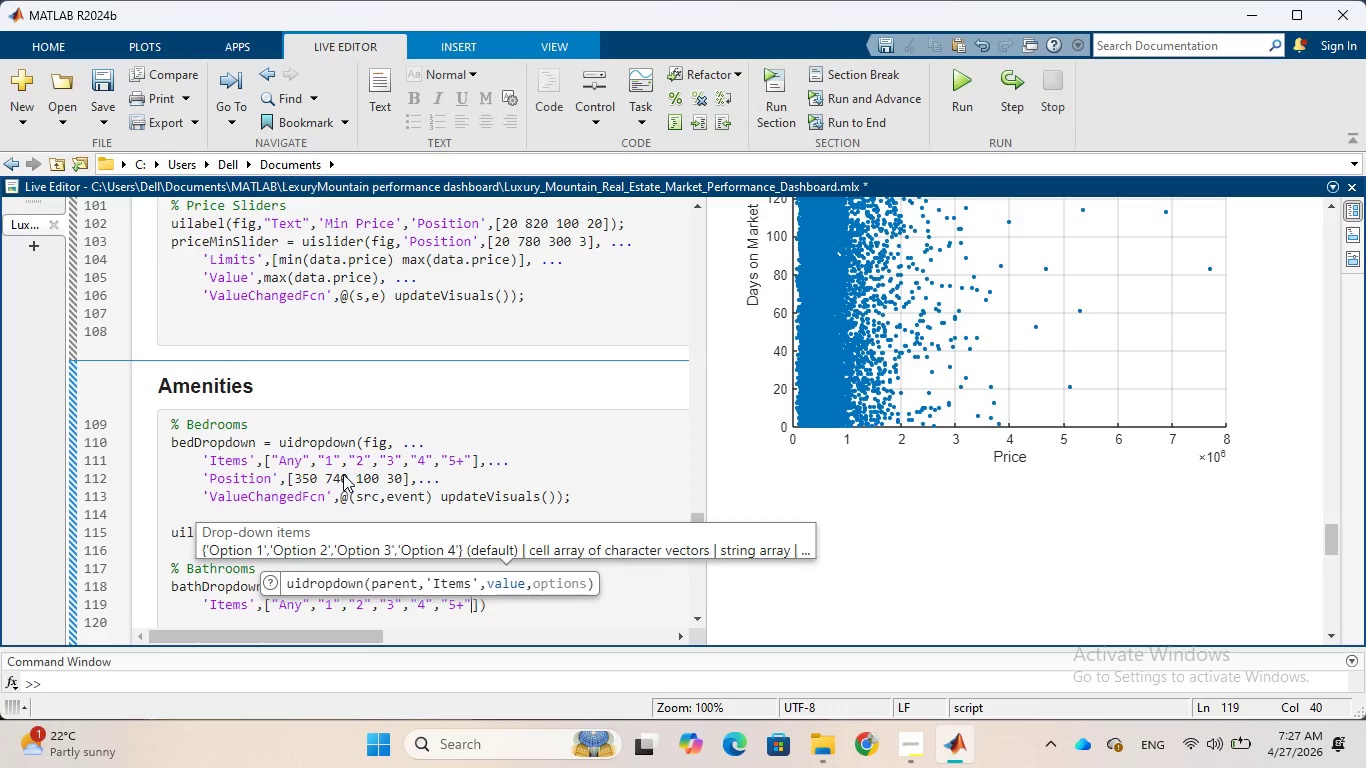 
key(ArrowRight)
 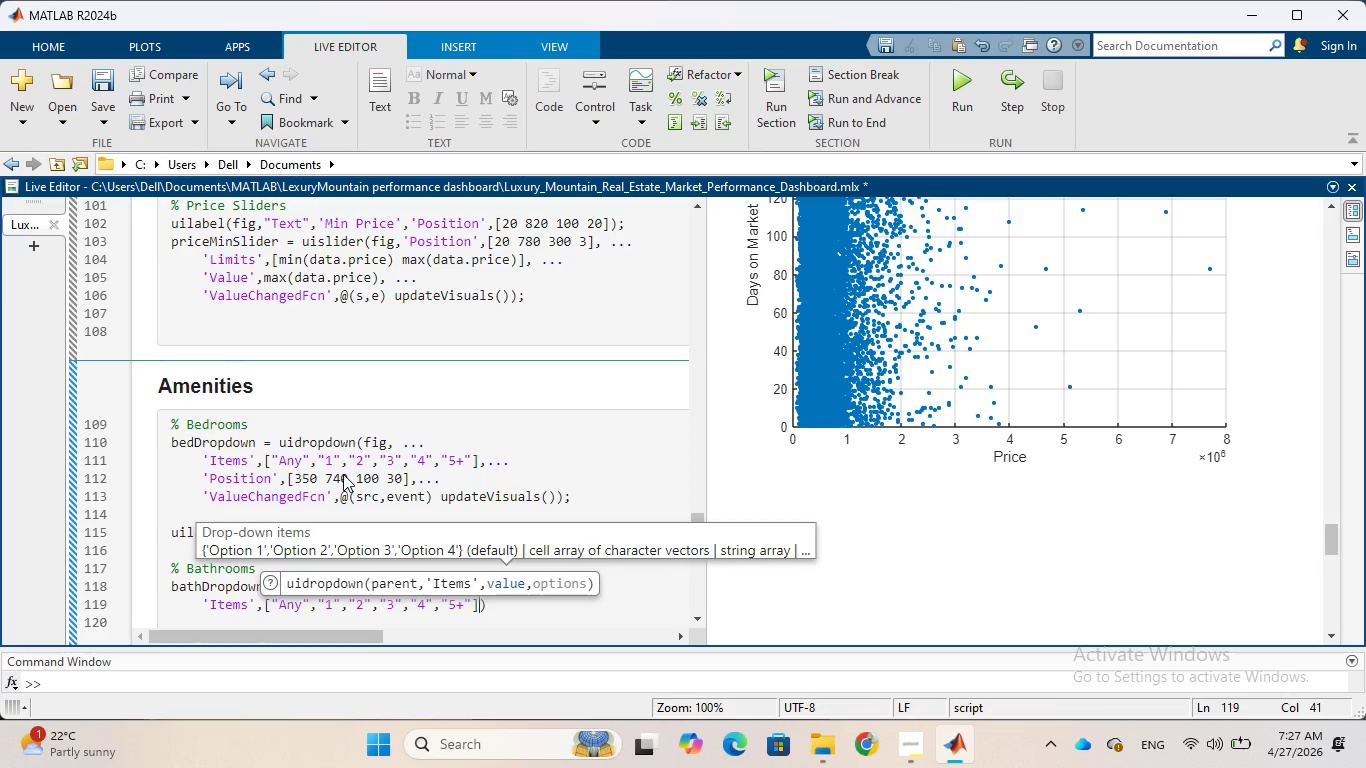 
key(Comma)
 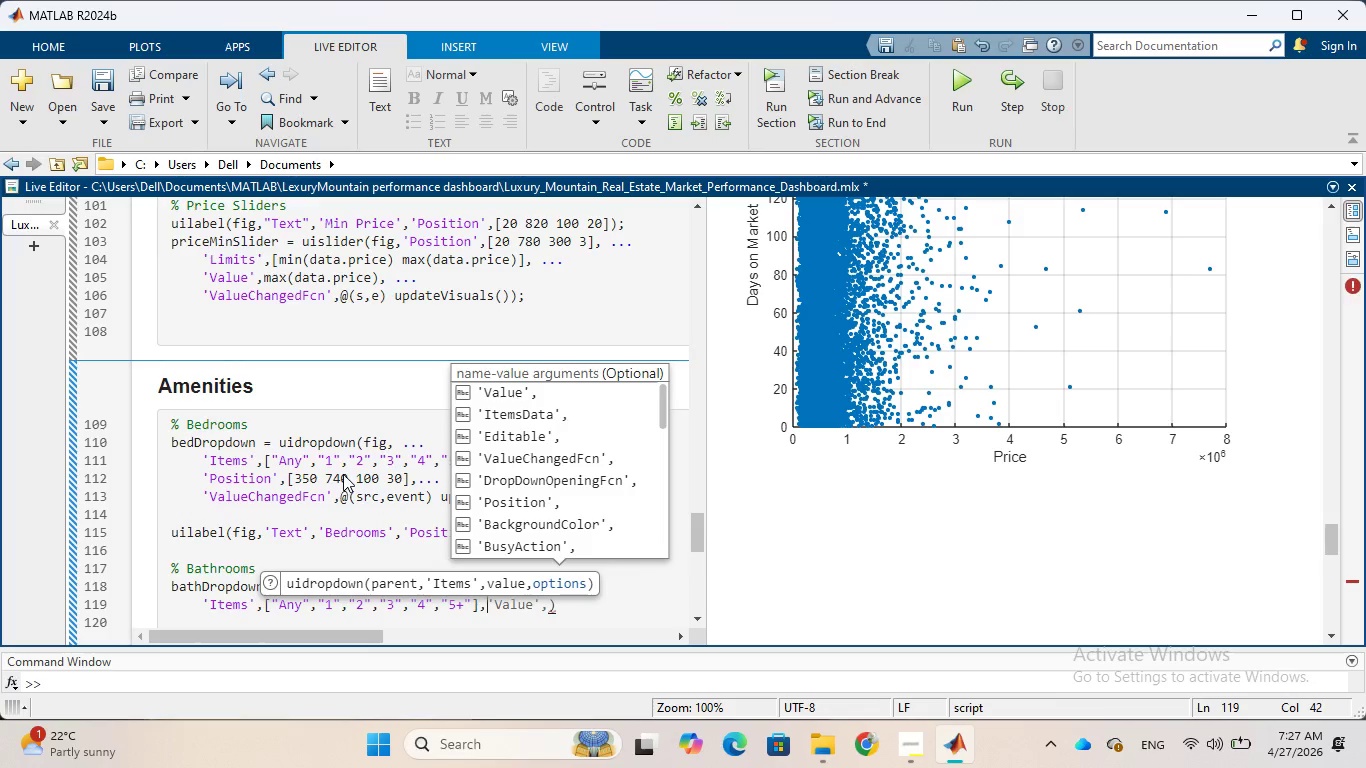 
key(Period)
 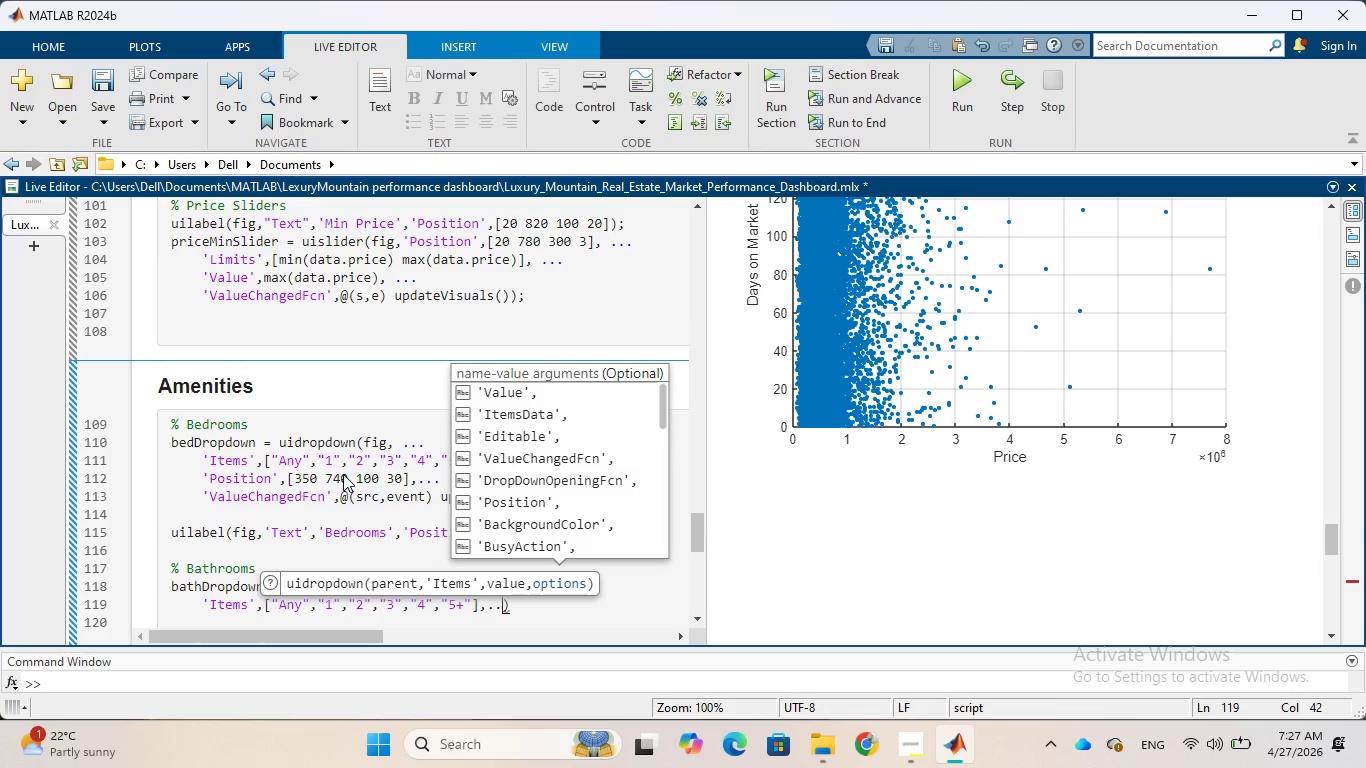 
key(Period)
 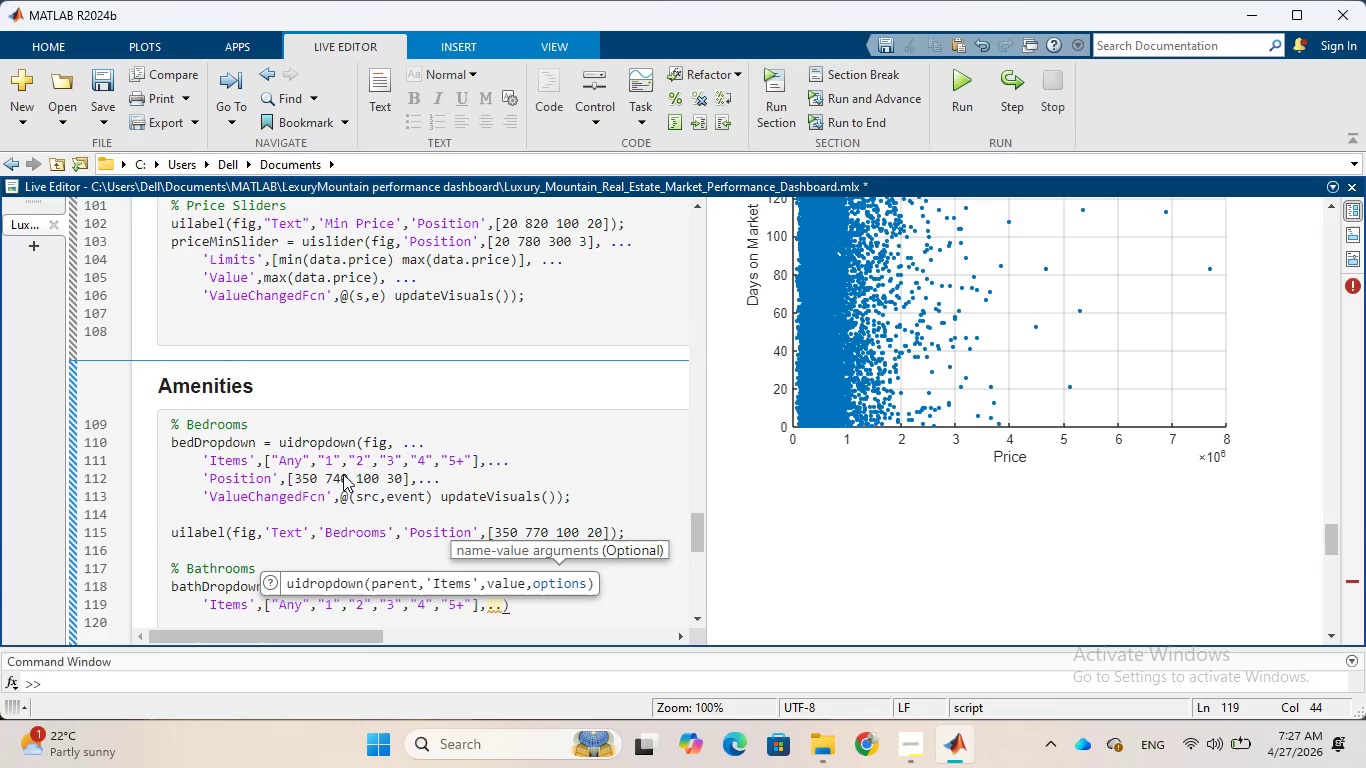 
key(Period)
 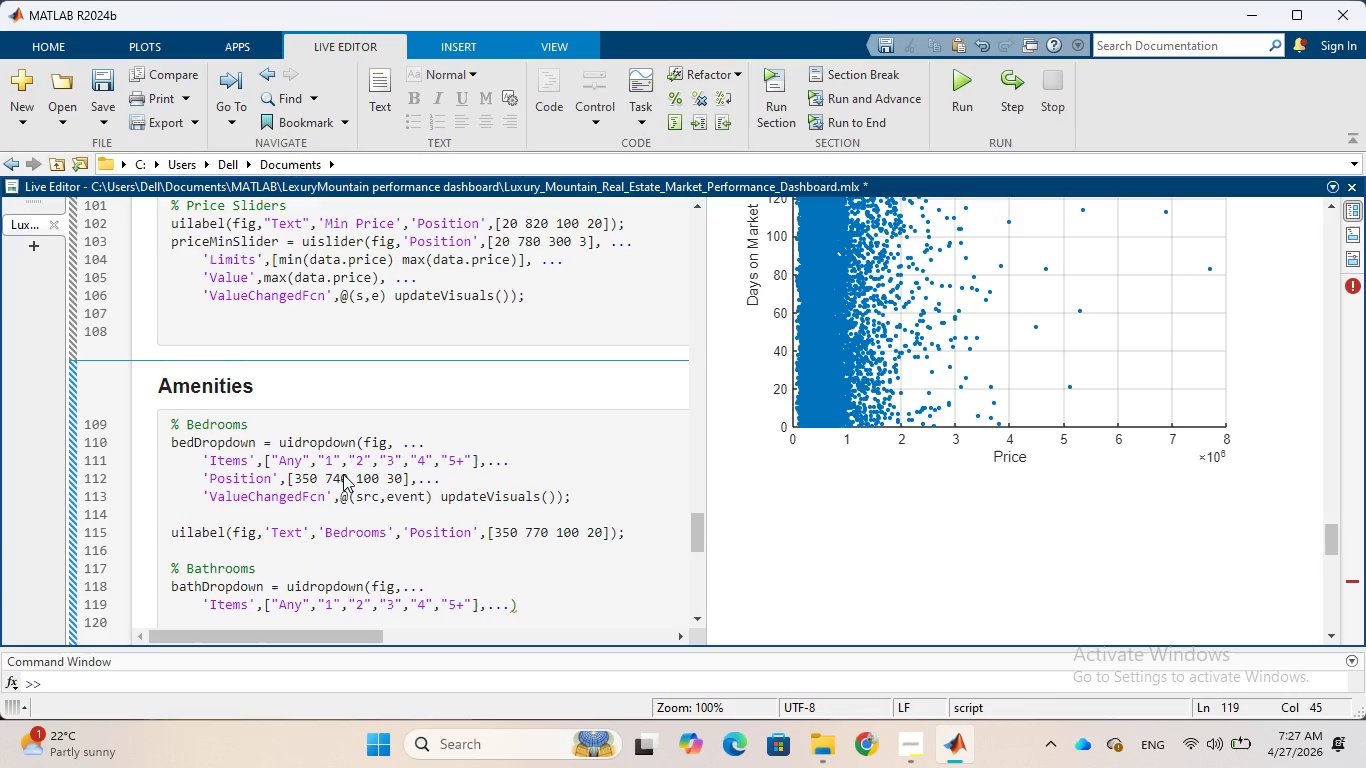 
key(Enter)
 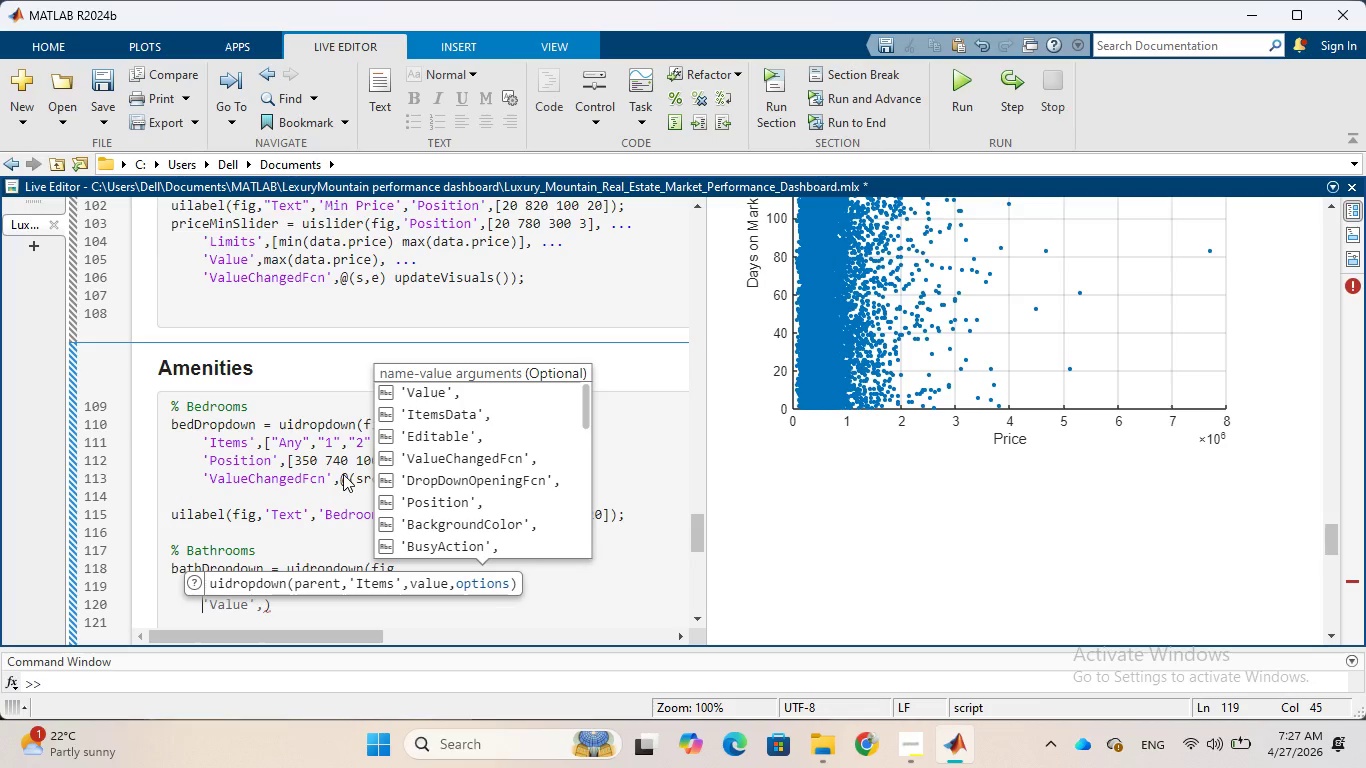 
wait(5.91)
 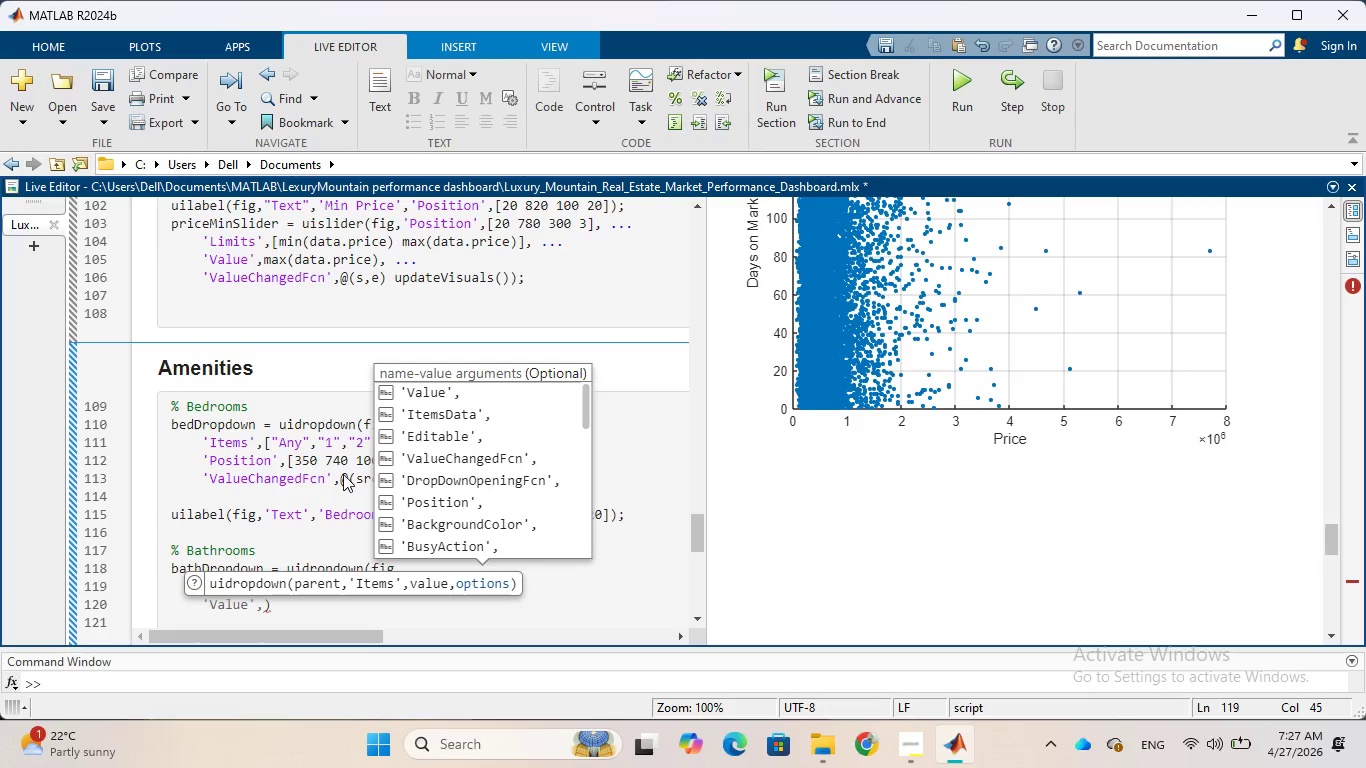 
type('Position)
 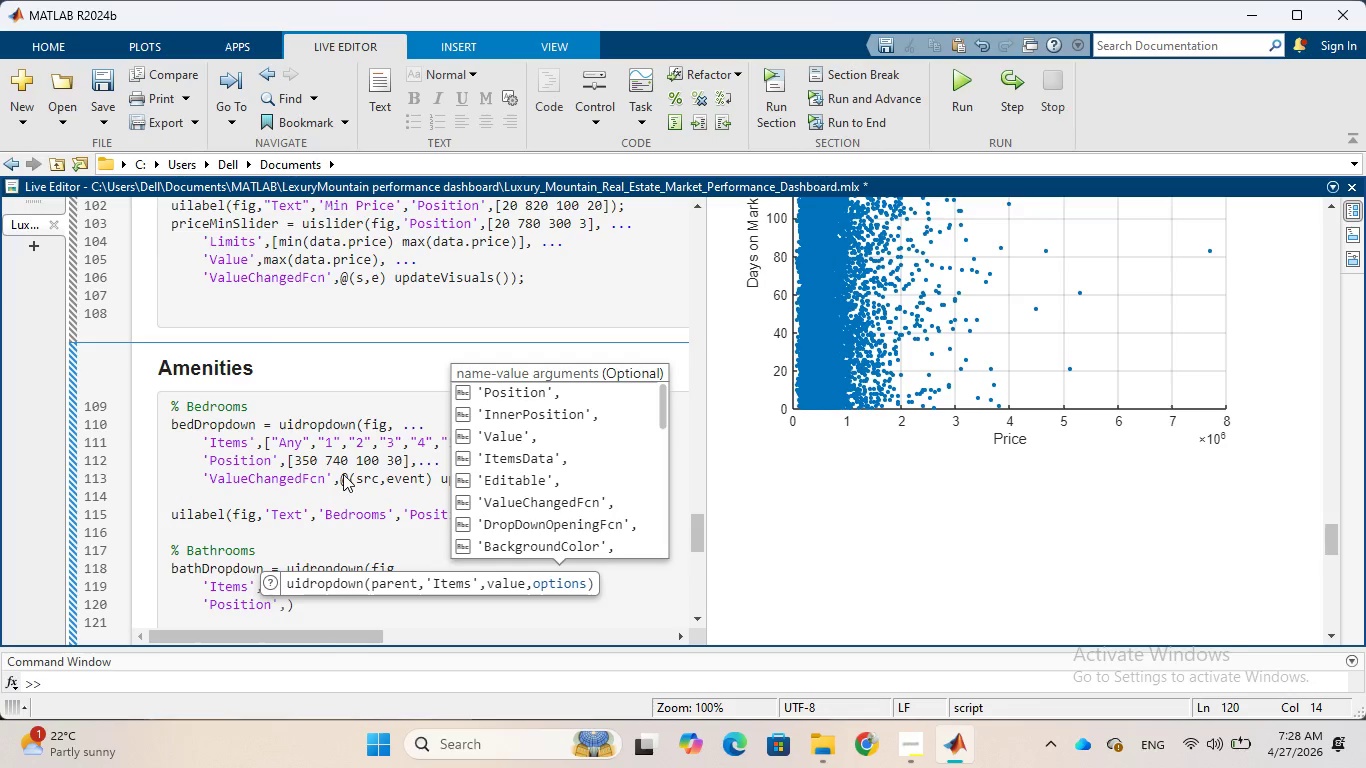 
wait(31.14)
 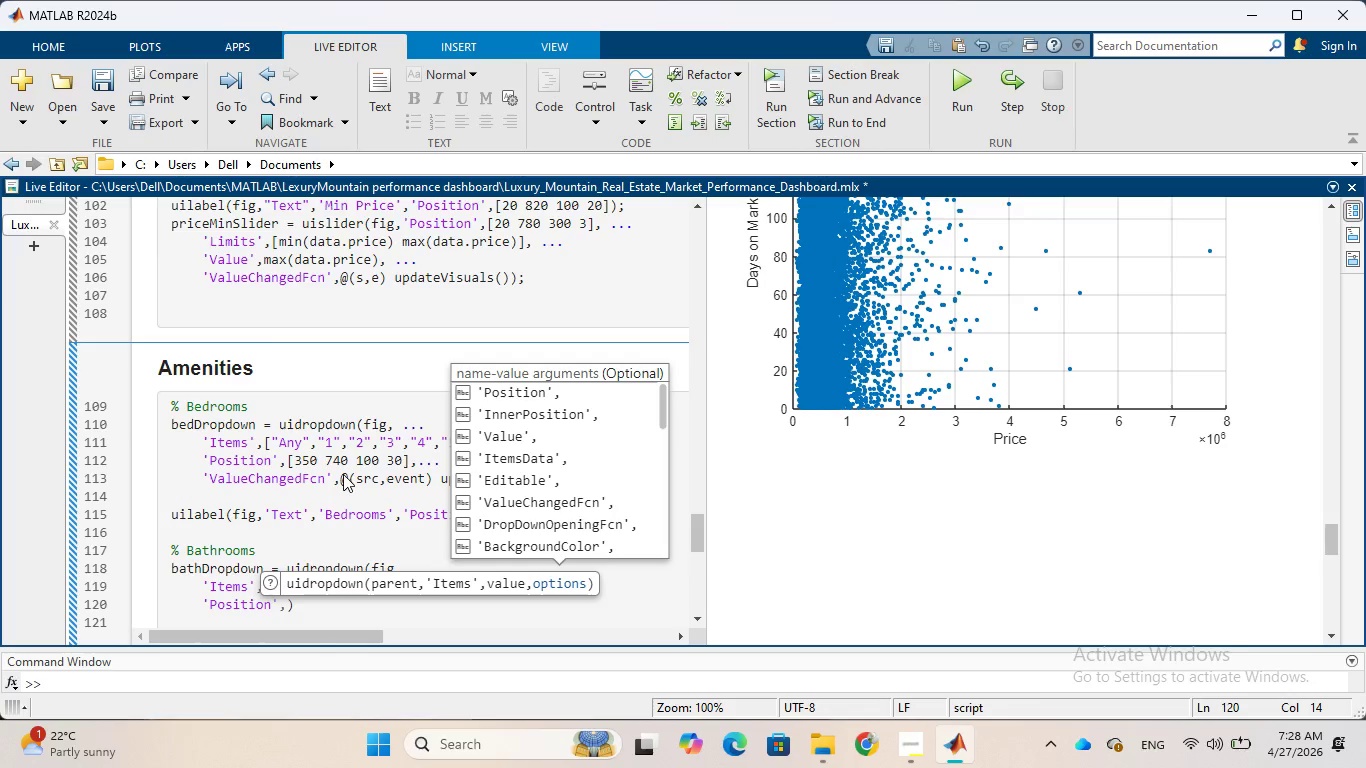 
key(ArrowRight)
 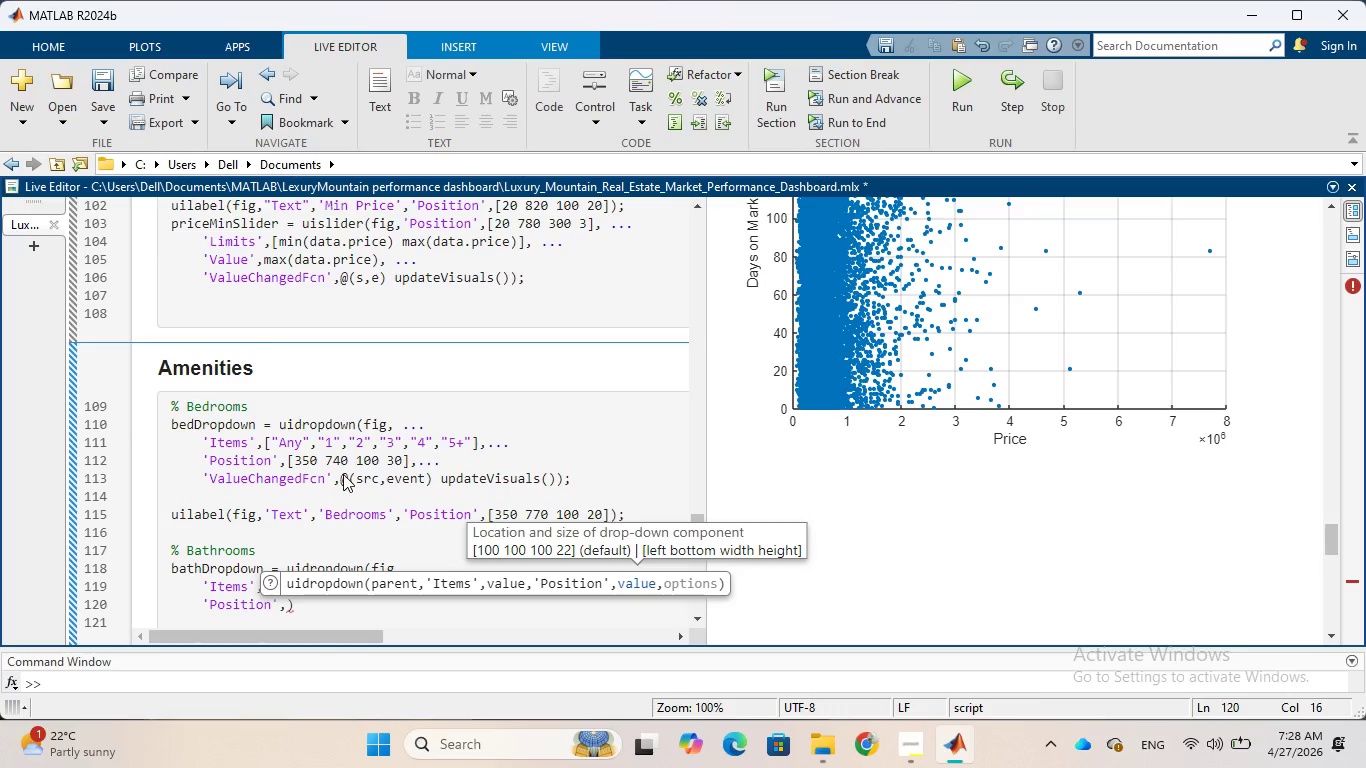 
key(BracketLeft)
 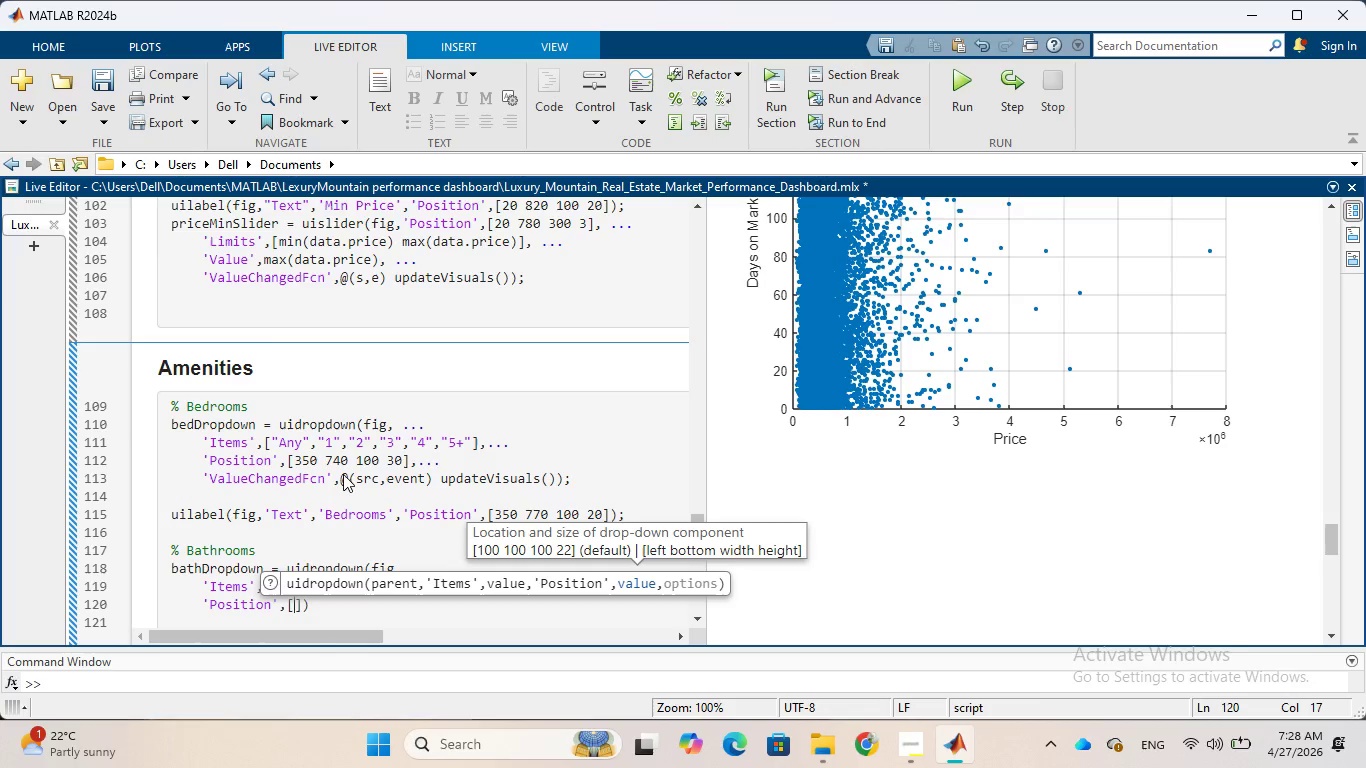 
type(470 740 100 30)
 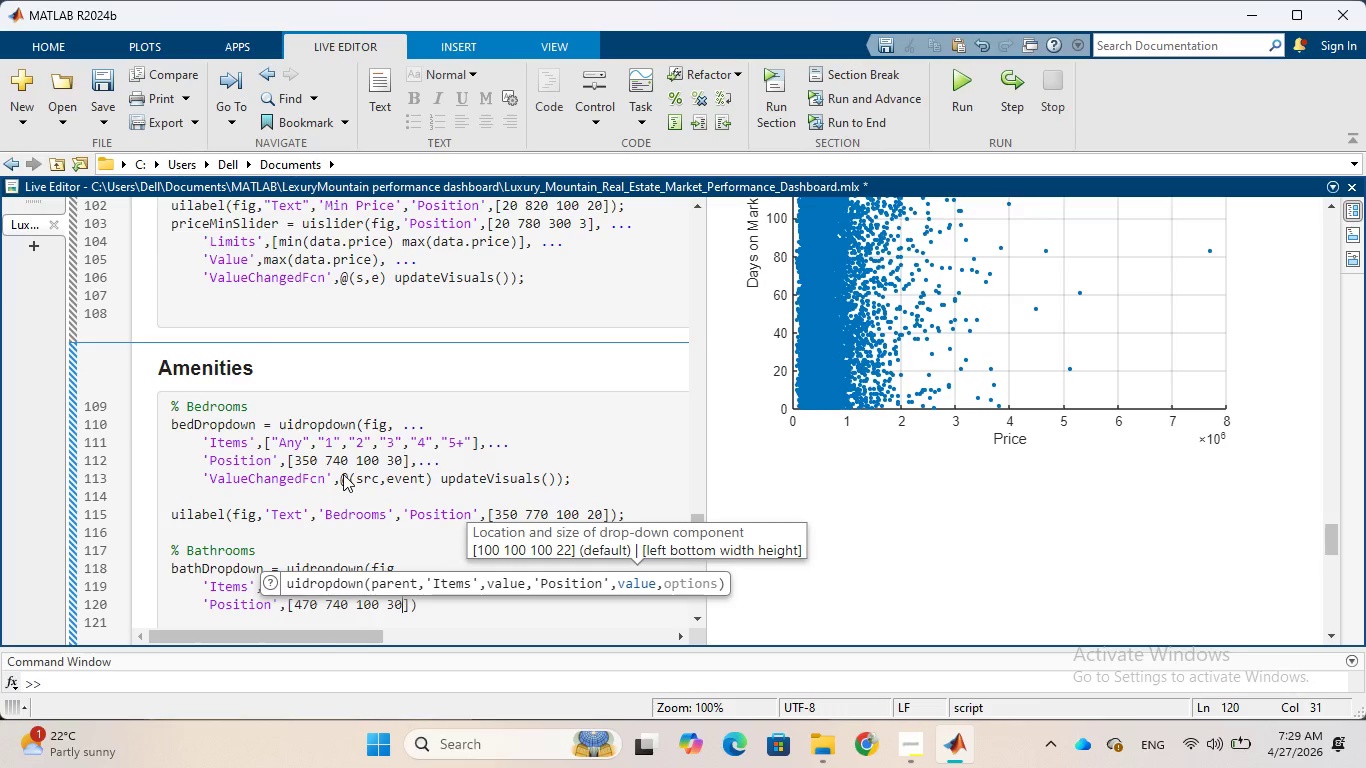 
key(ArrowRight)
 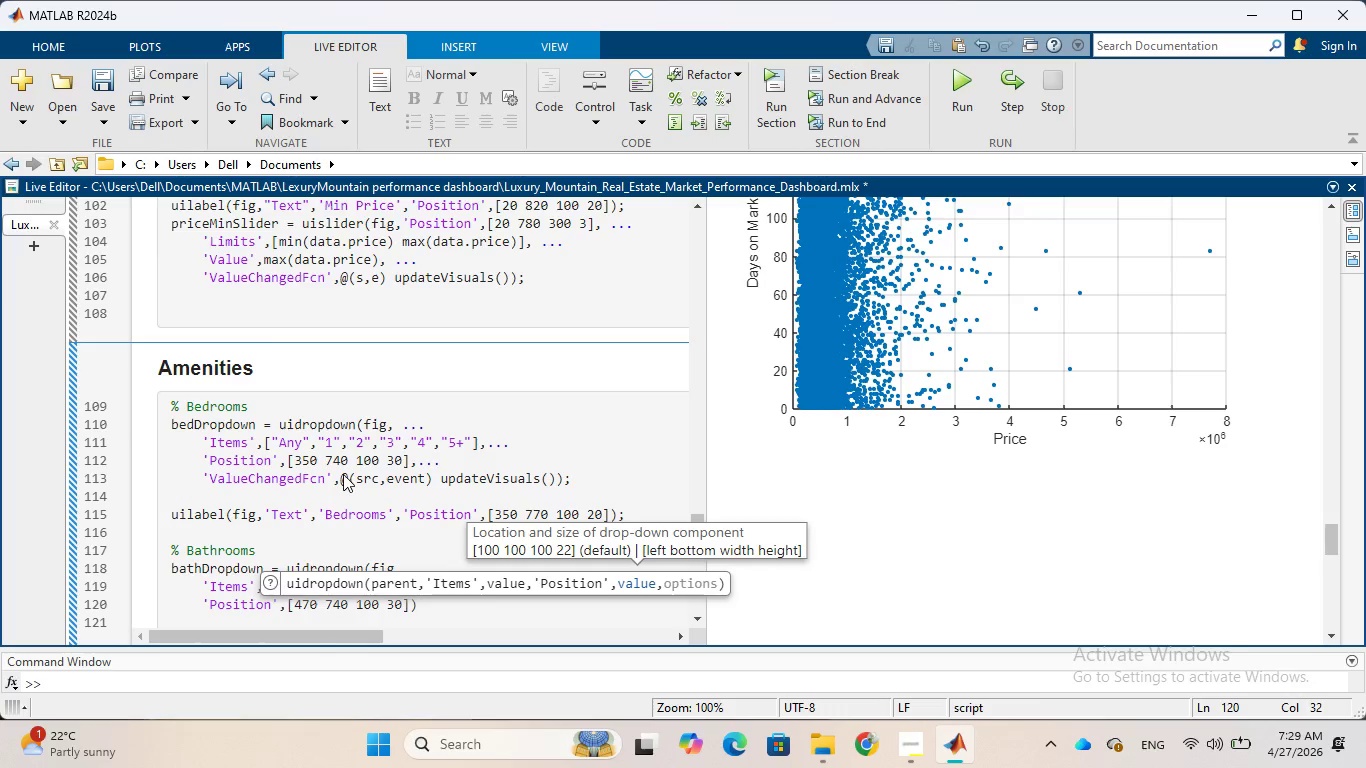 
wait(13.33)
 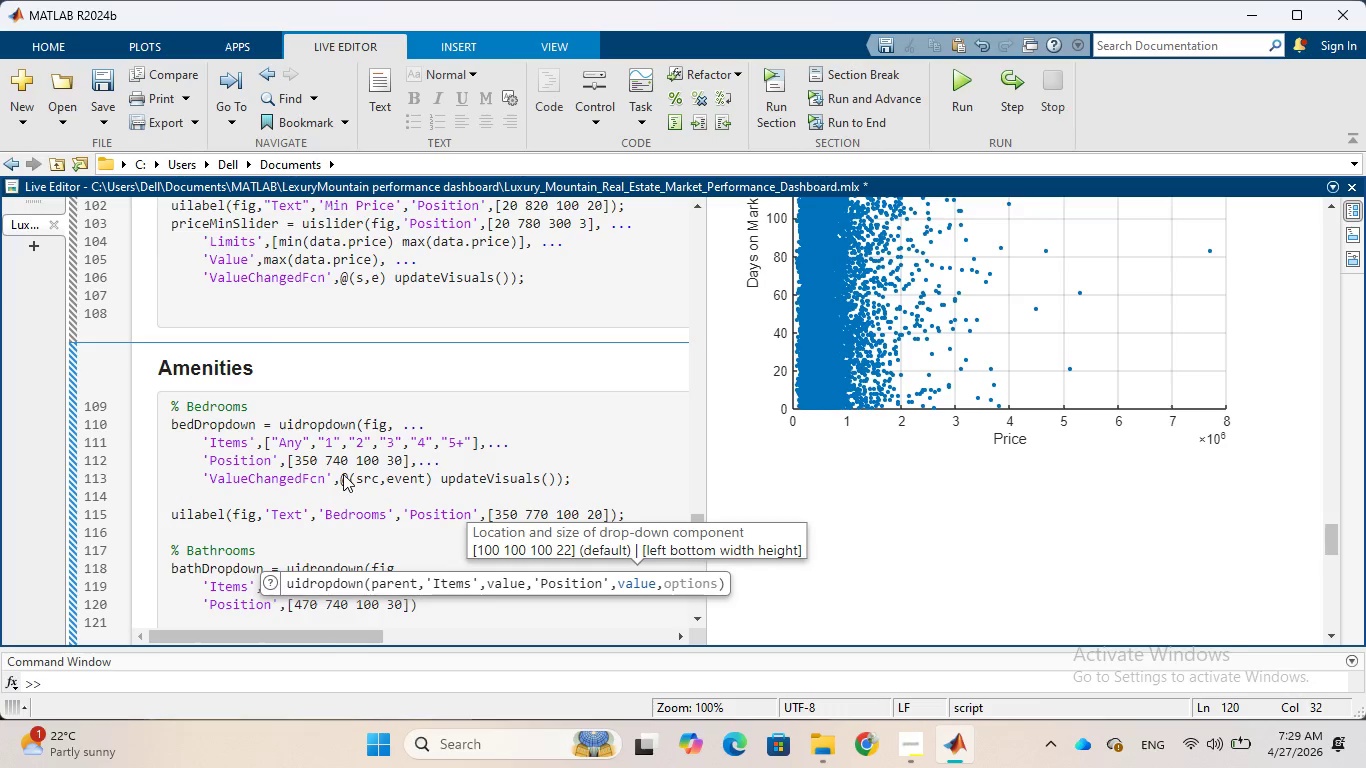 
key(Comma)
 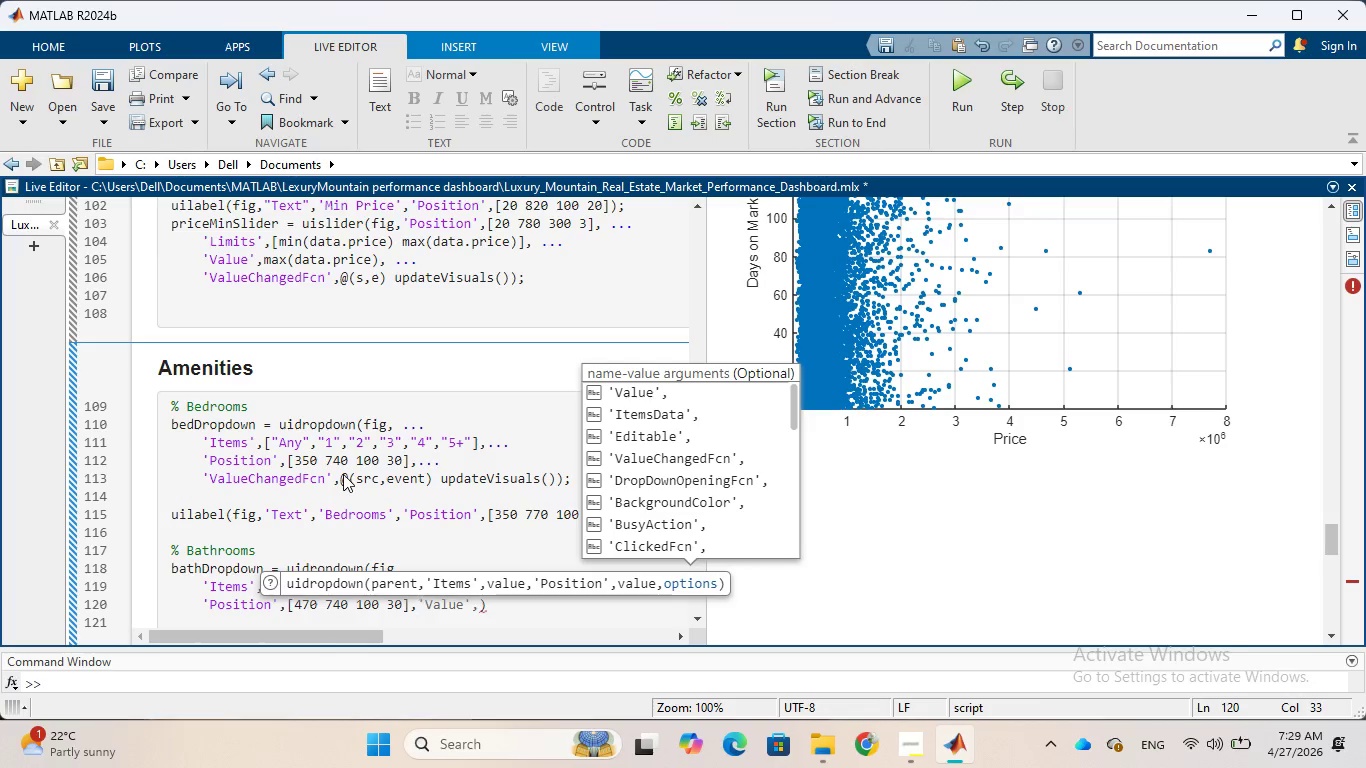 
key(Period)
 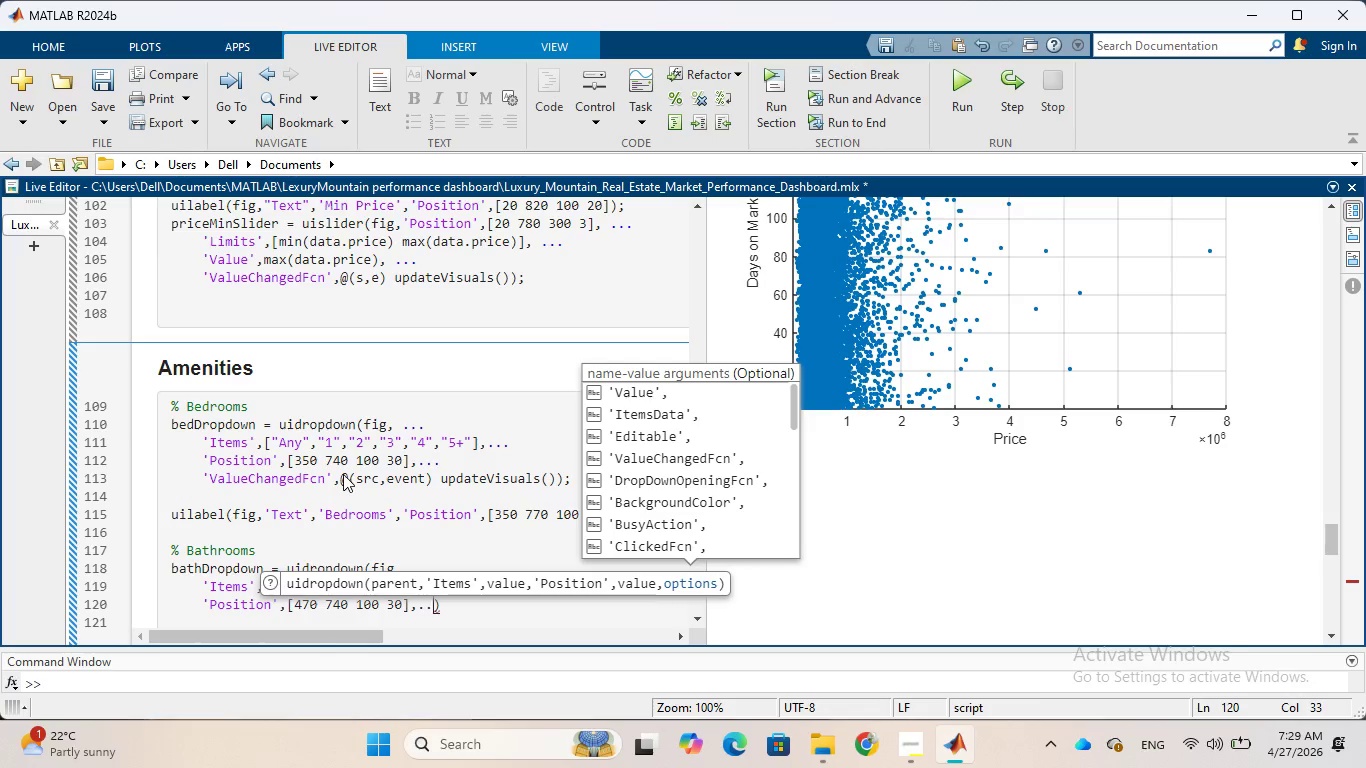 
key(Period)
 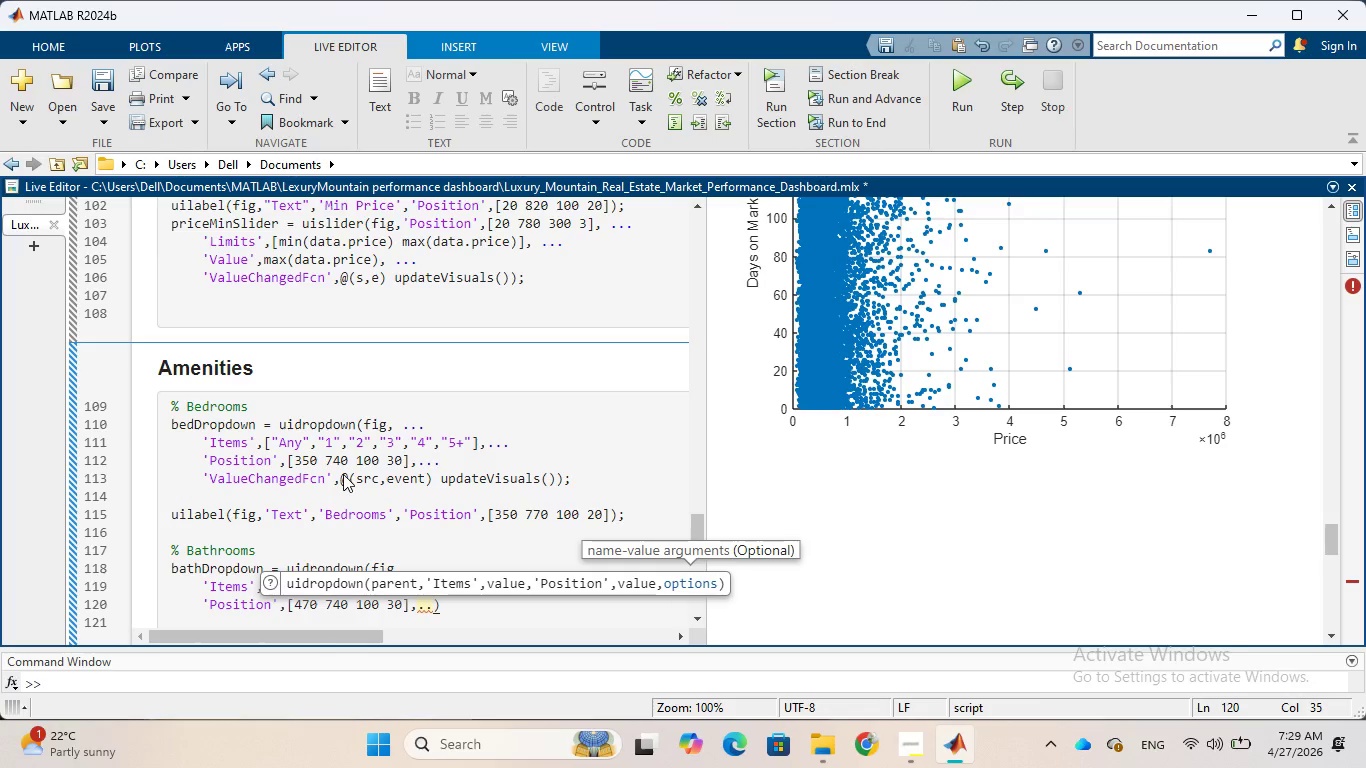 
key(Period)
 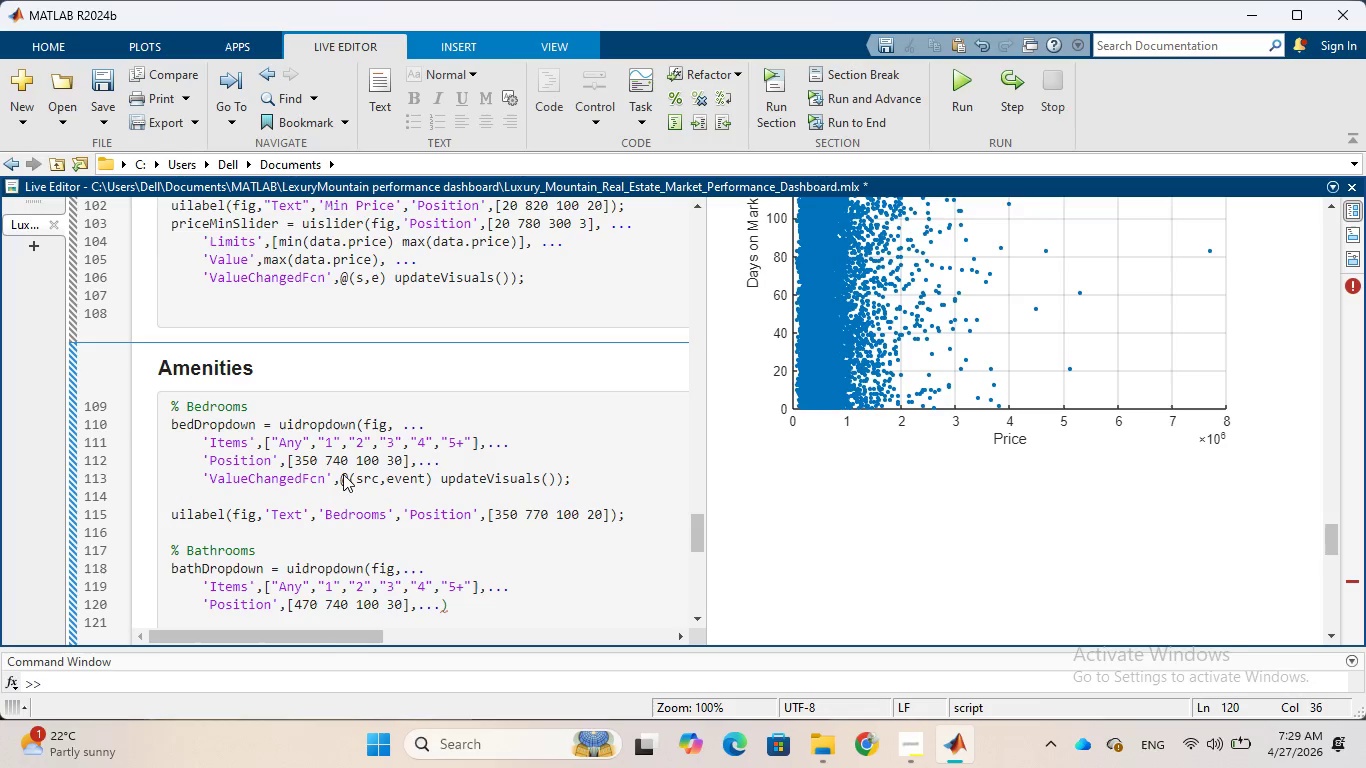 
key(Enter)
 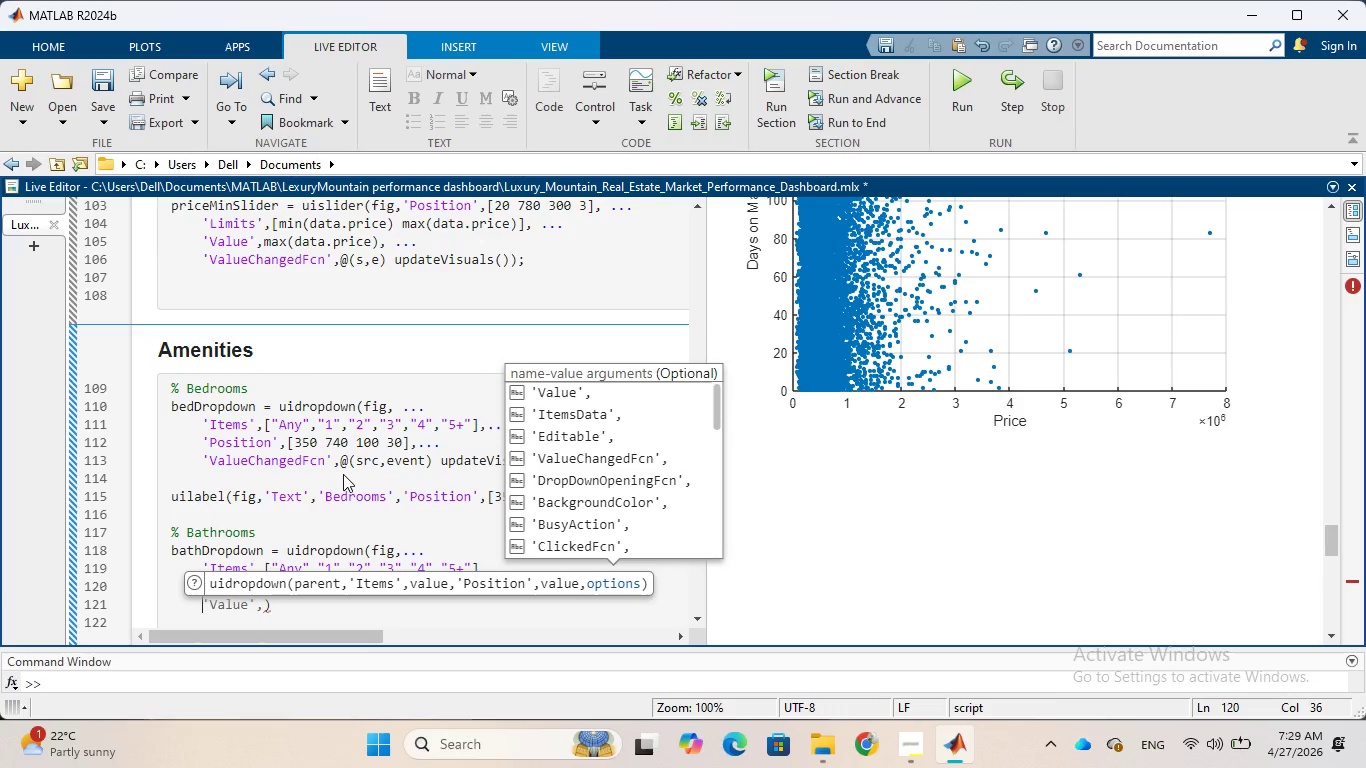 
key(Quote)
 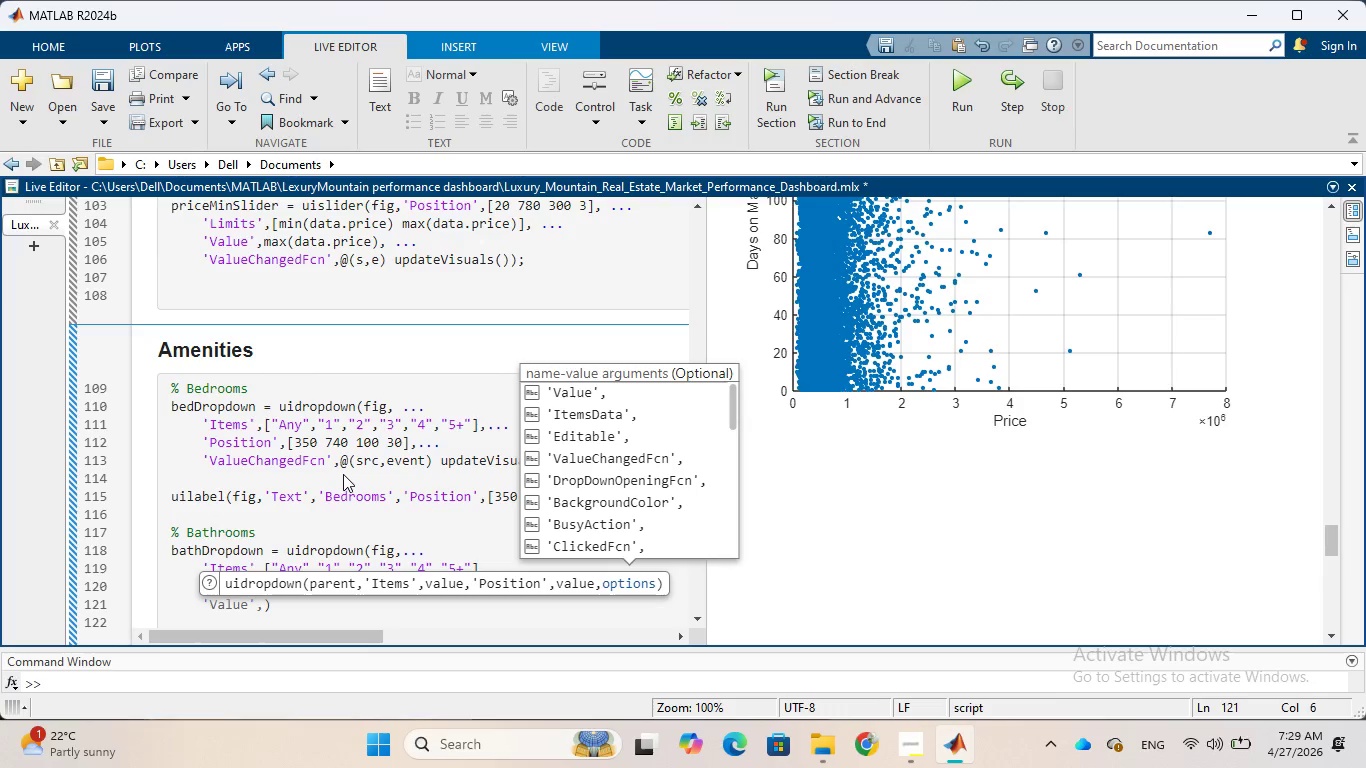 
type(VALUEc)
key(Tab)
 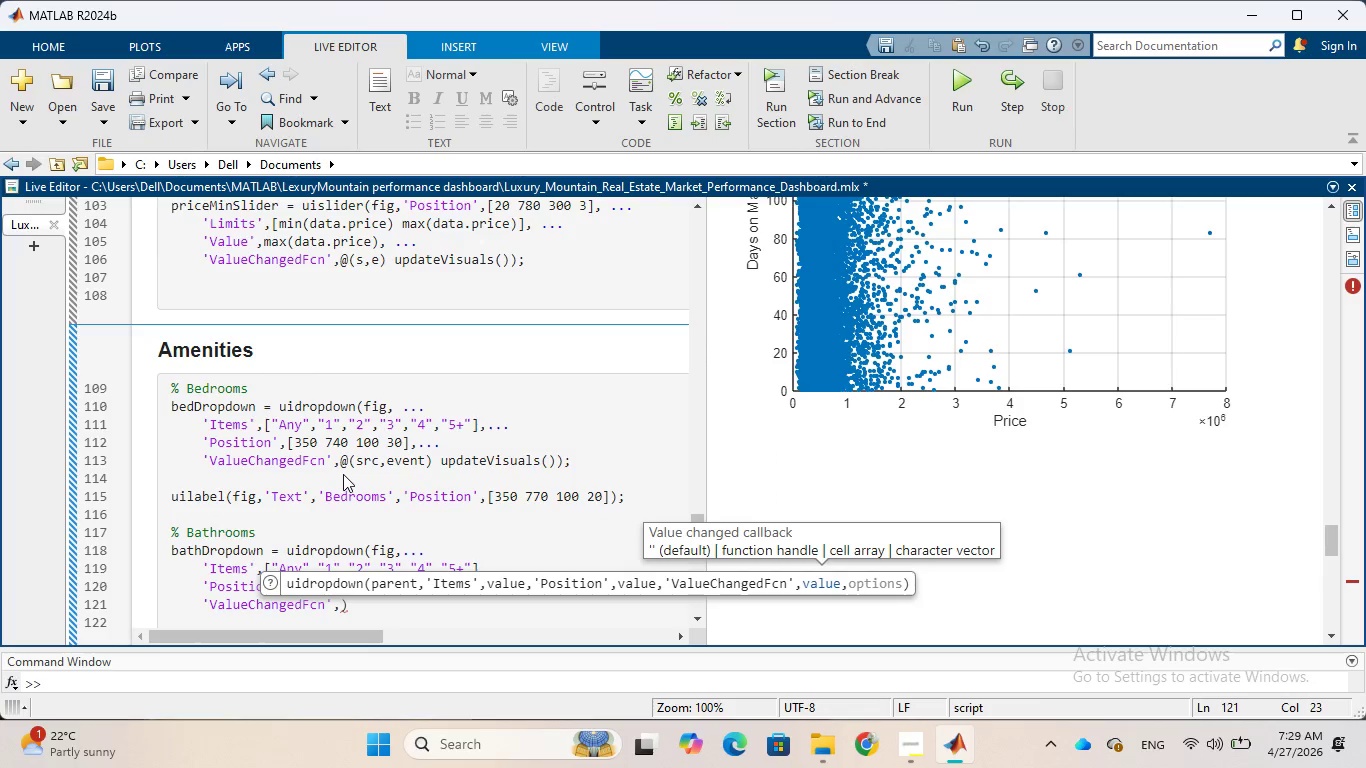 
hold_key(key=CapsLock, duration=0.33)
 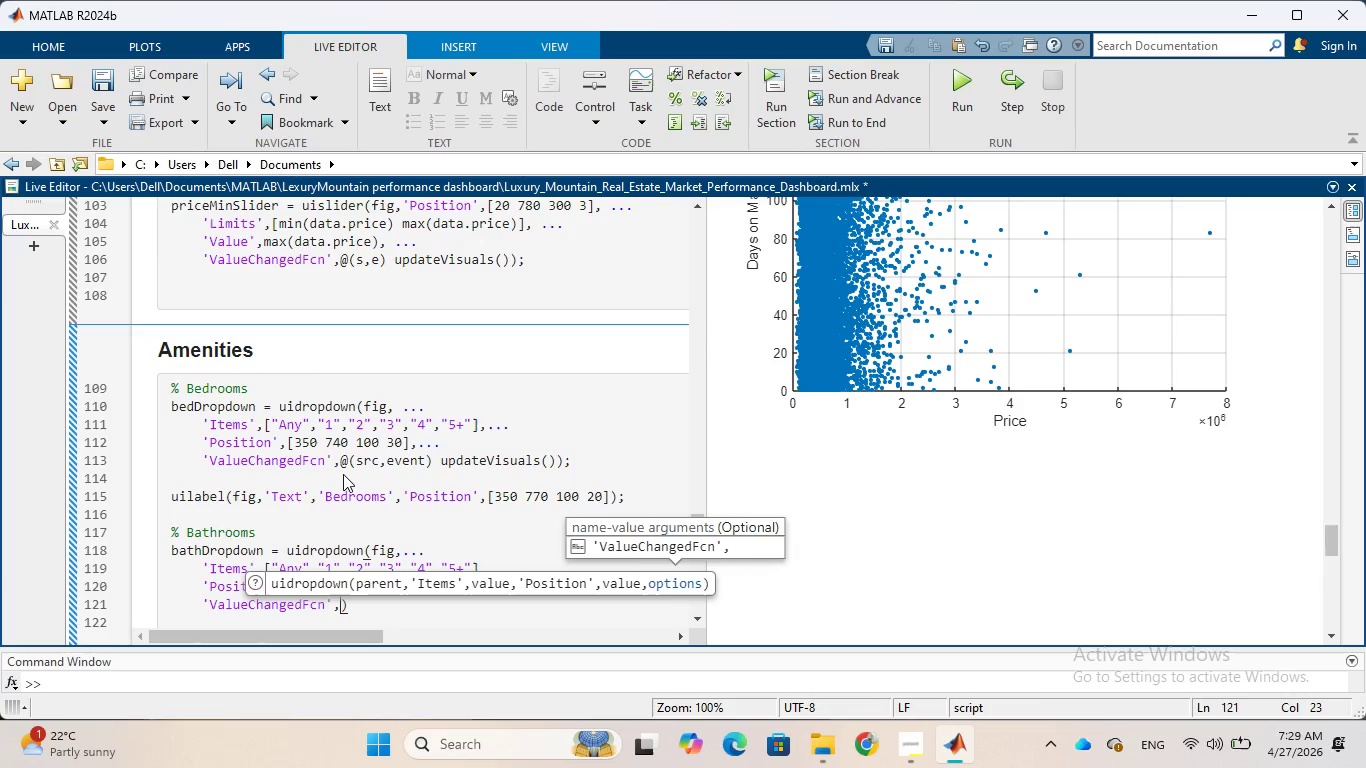 
wait(5.34)
 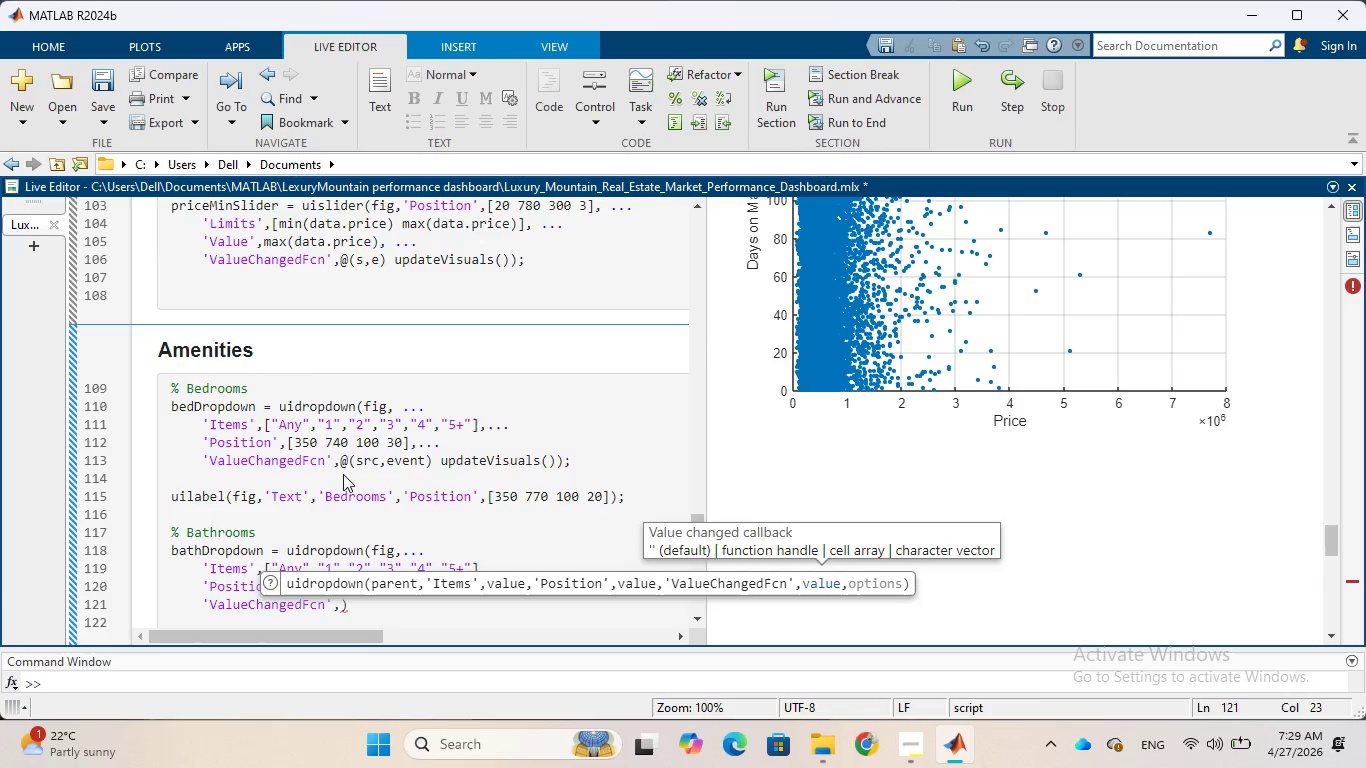 
key(Shift+2)
 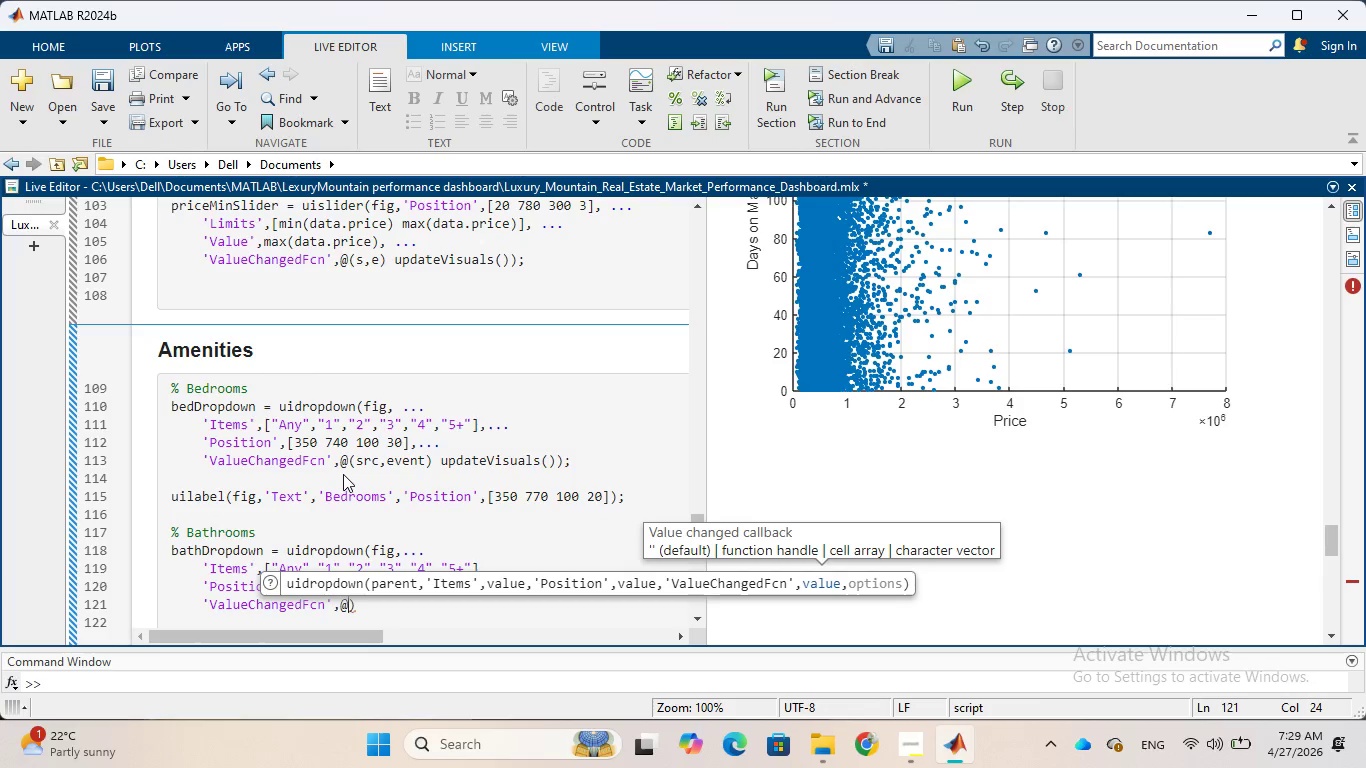 
key(Shift+9)
 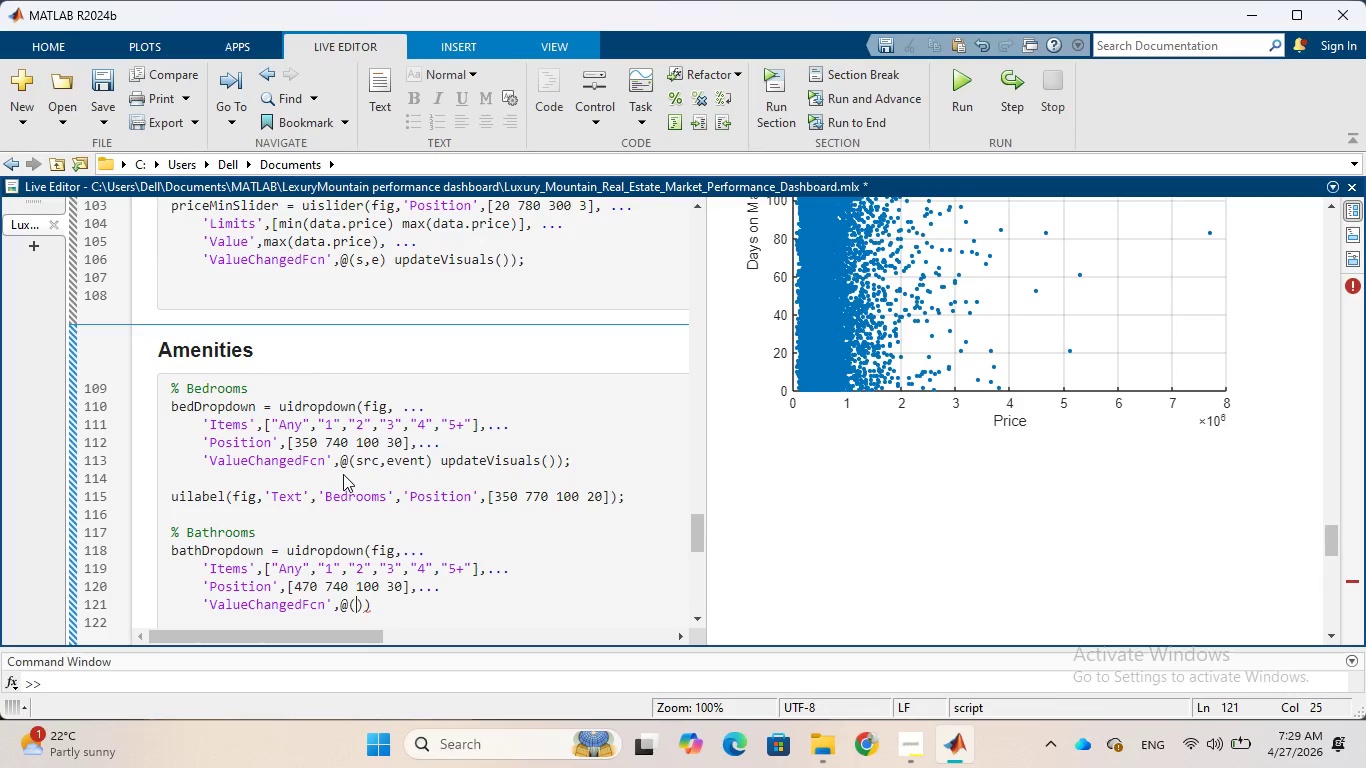 
type(src)
 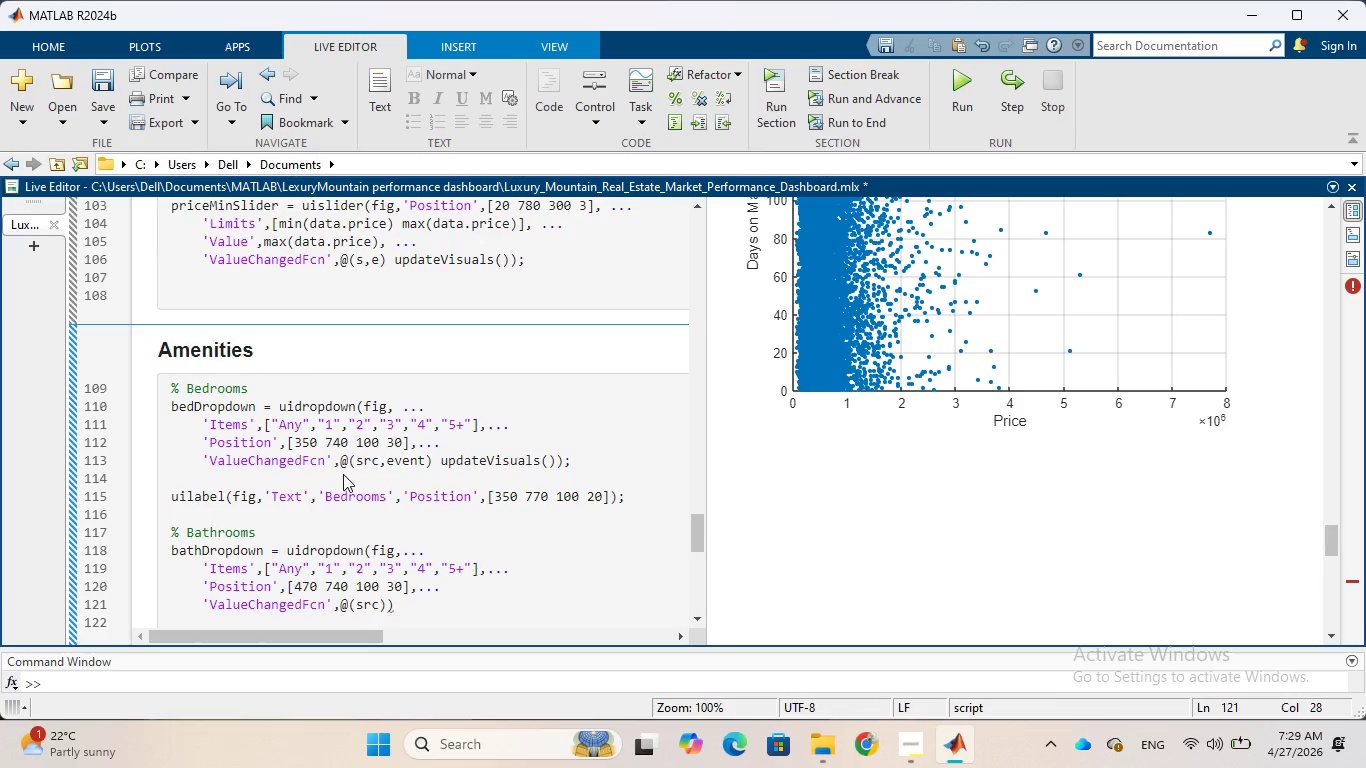 
type(,event)
 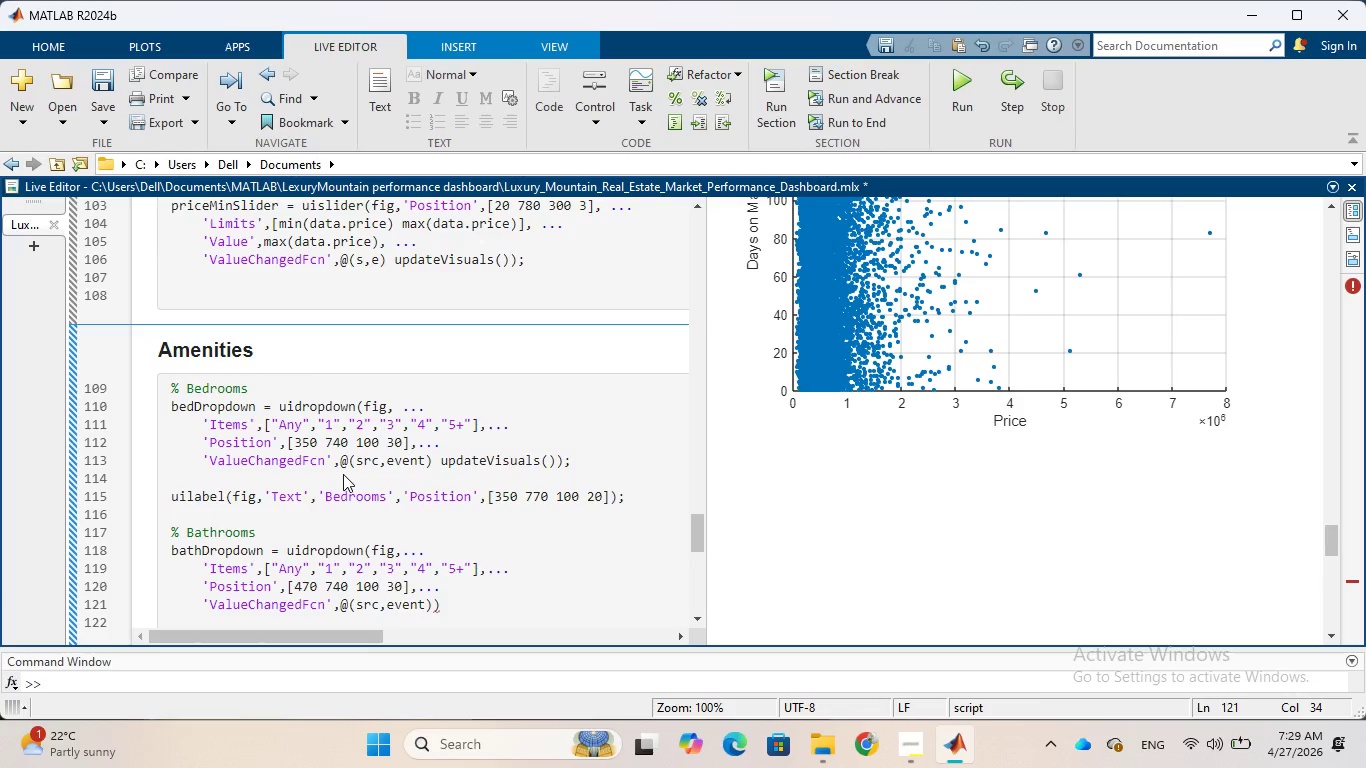 
key(ArrowRight)
 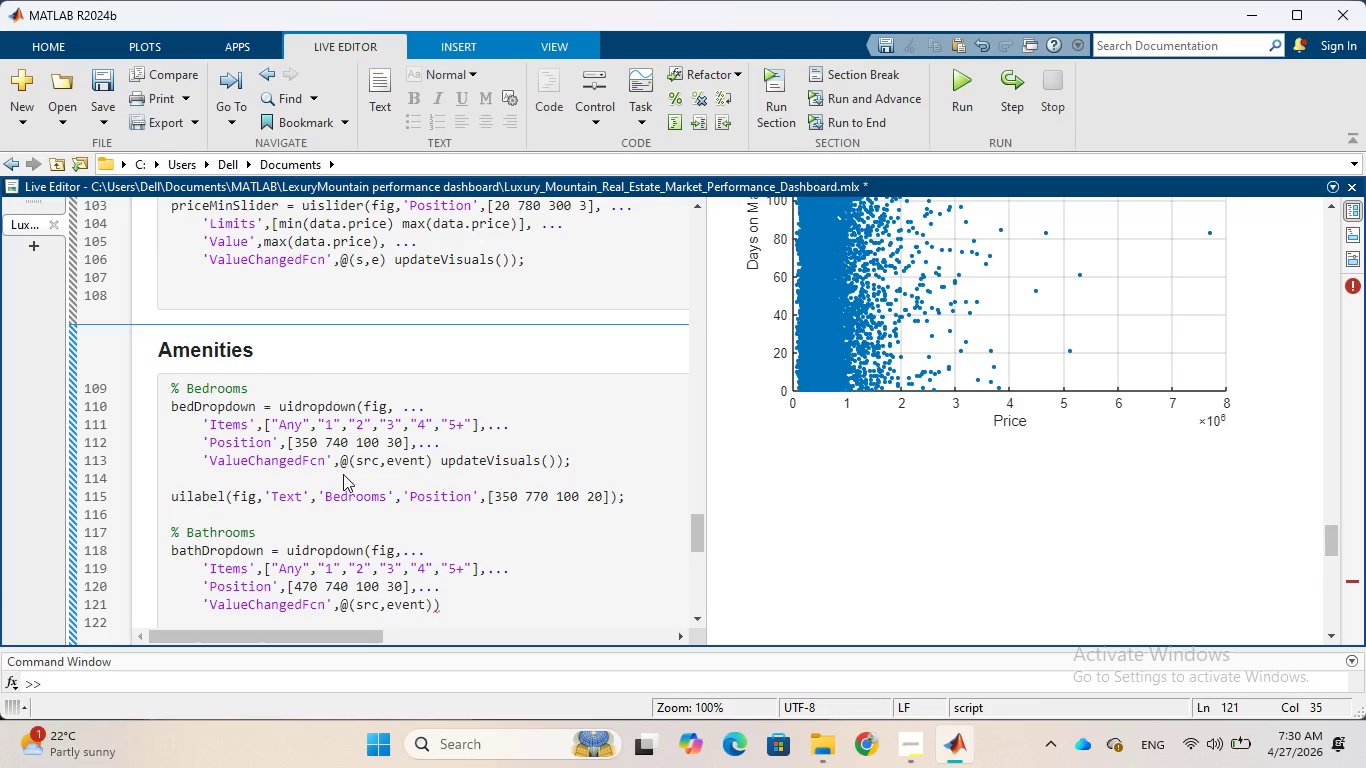 
type( update)
 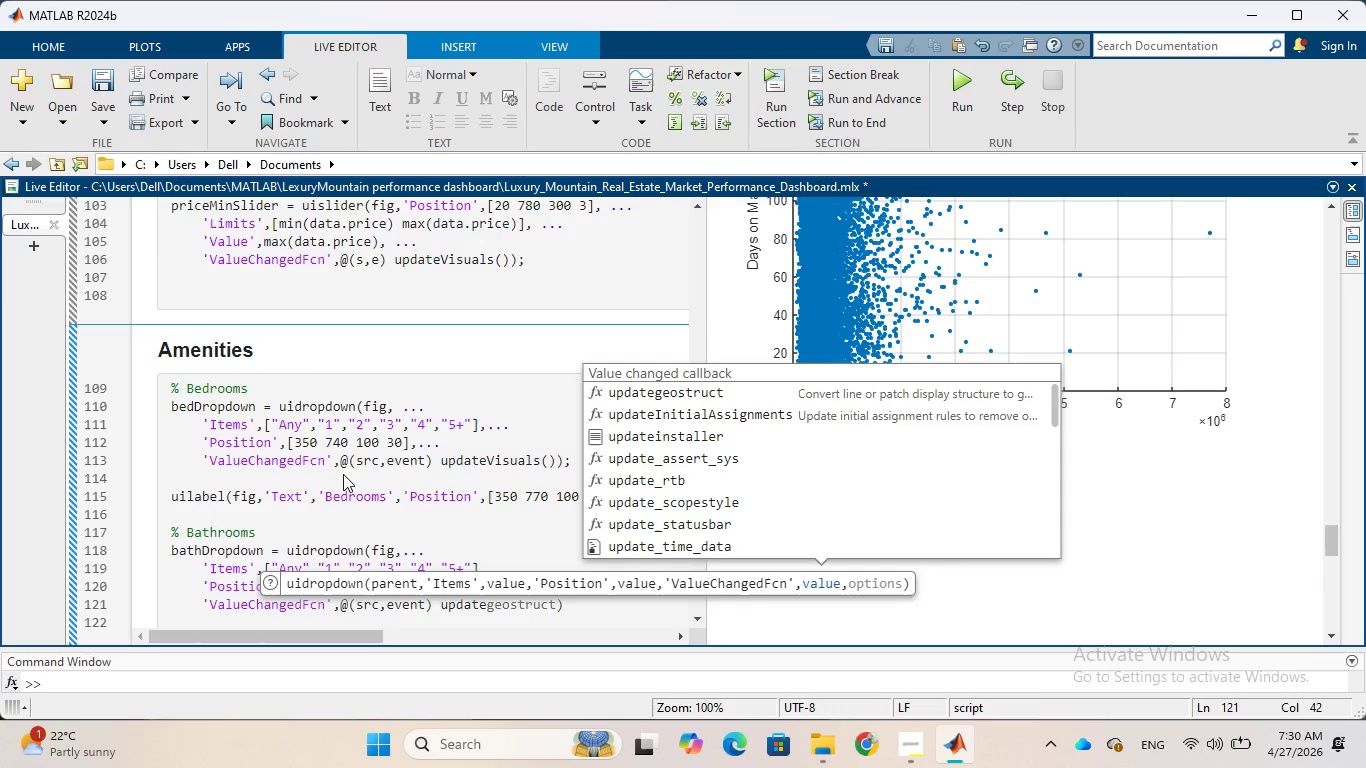 
type(Visy)
key(Backspace)
type(uals)
 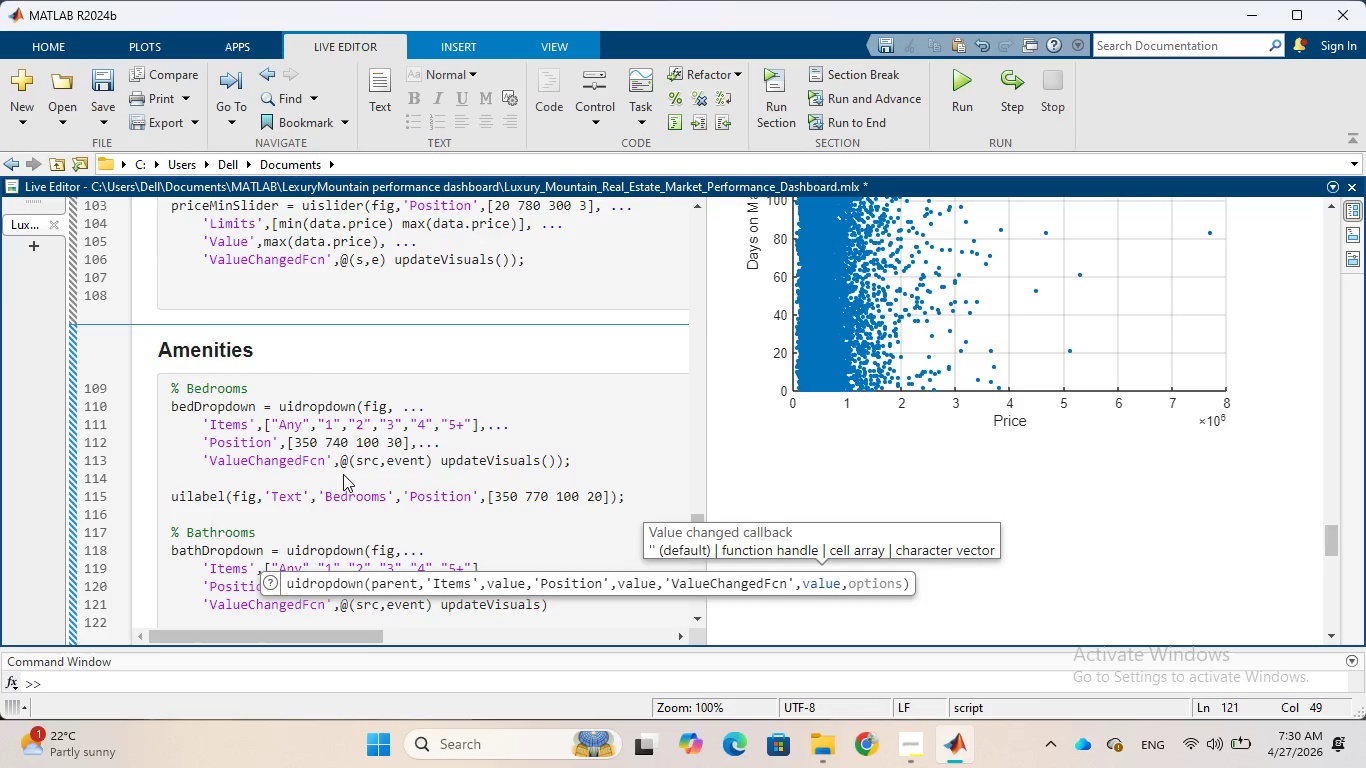 
wait(8.27)
 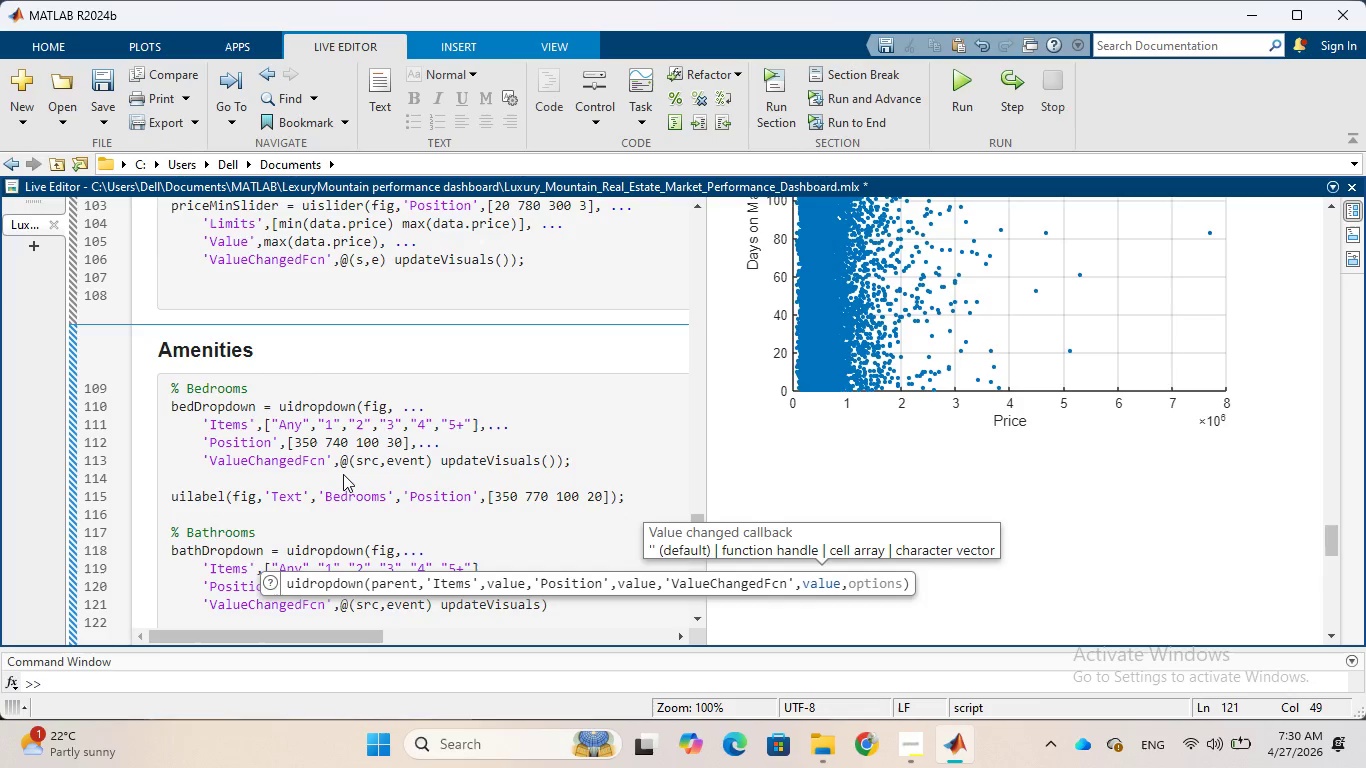 
key(Shift+9)
 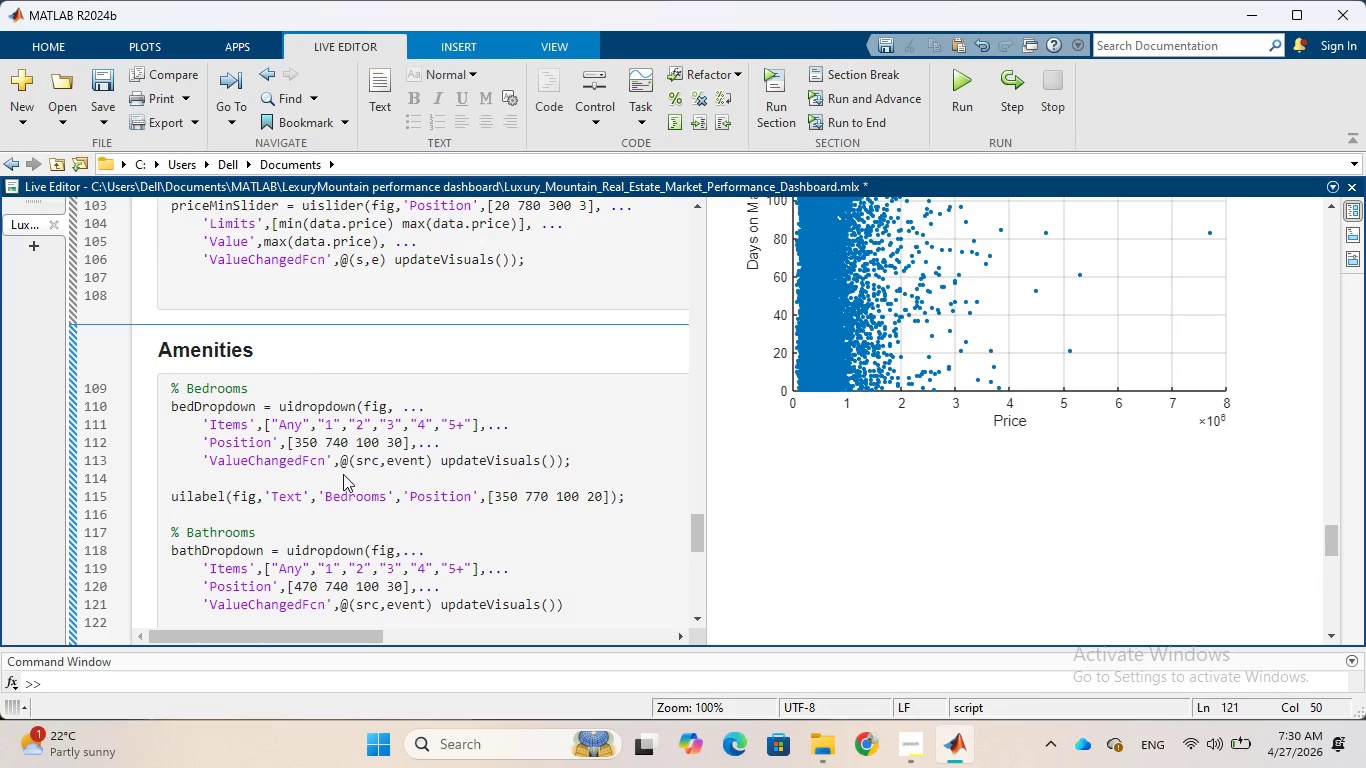 
wait(7.86)
 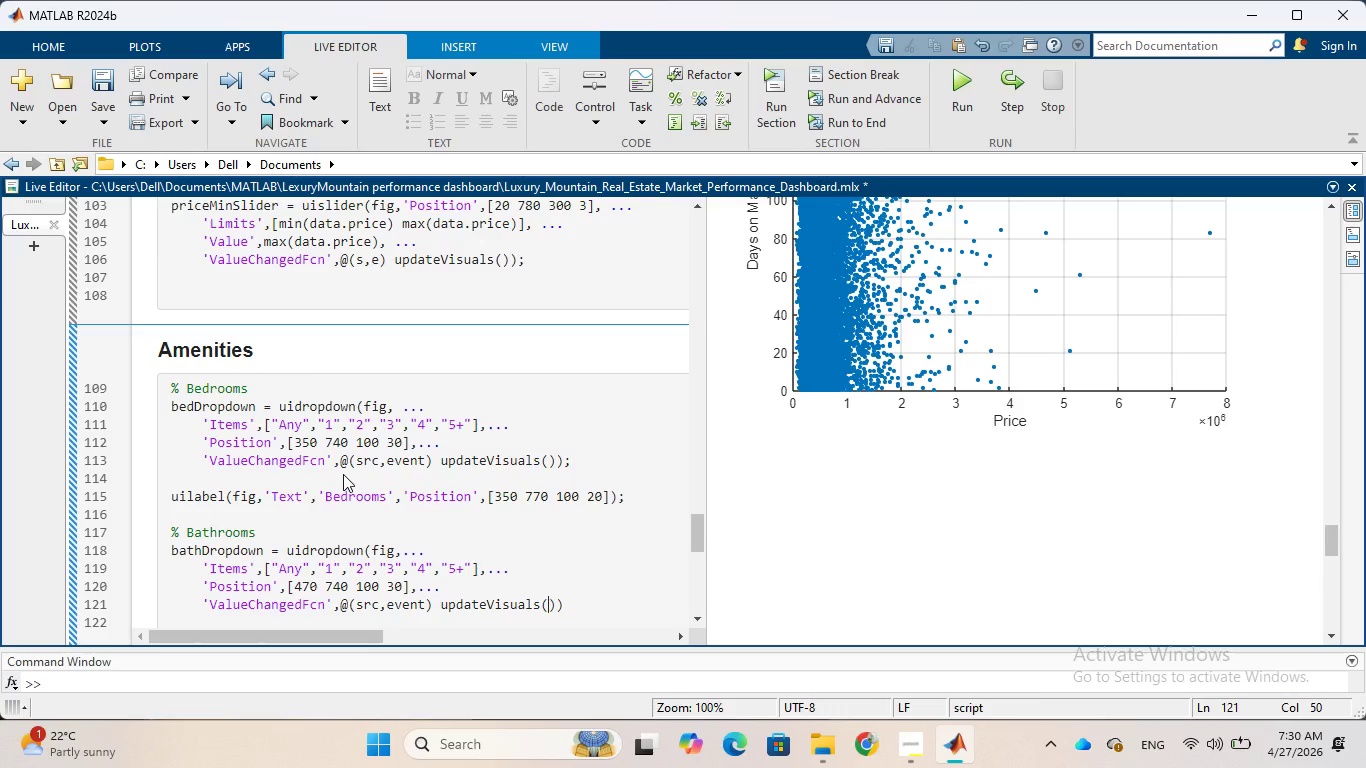 
key(ArrowRight)
 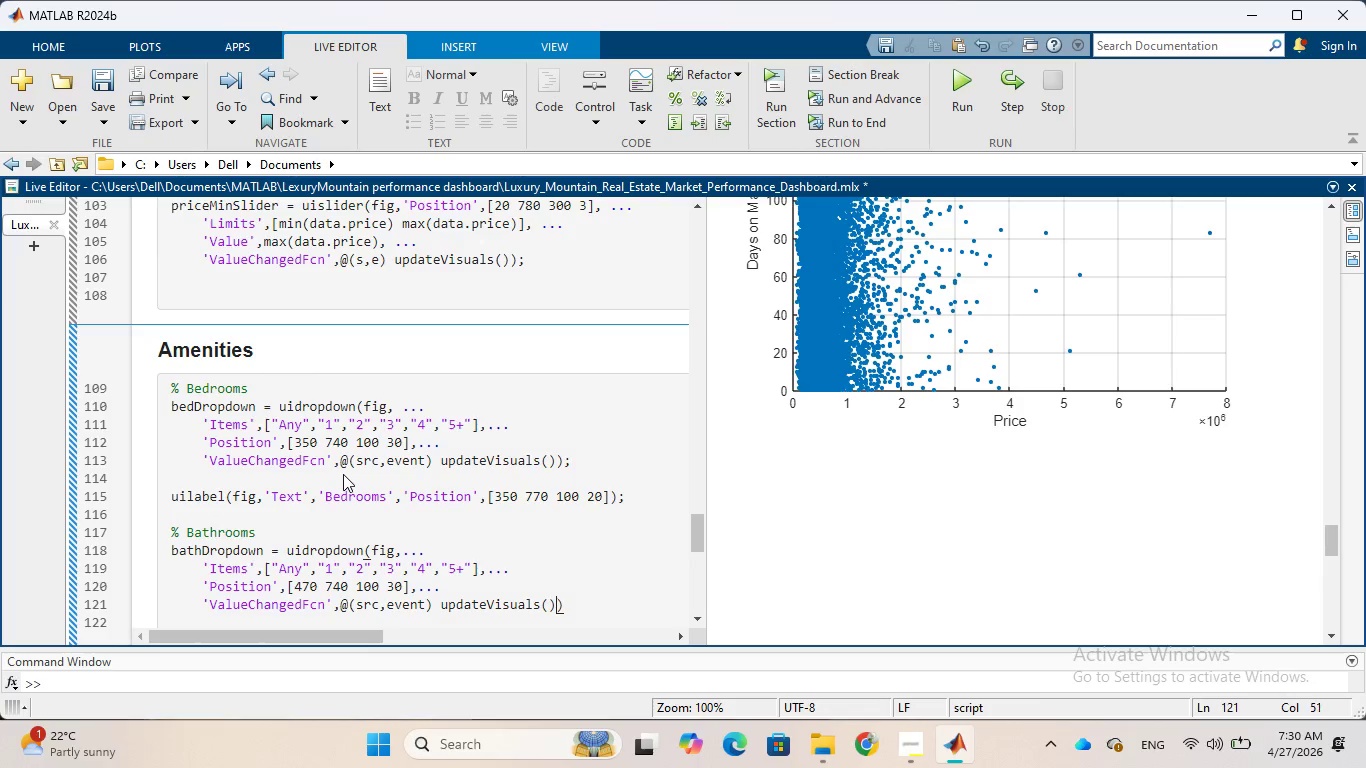 
key(ArrowRight)
 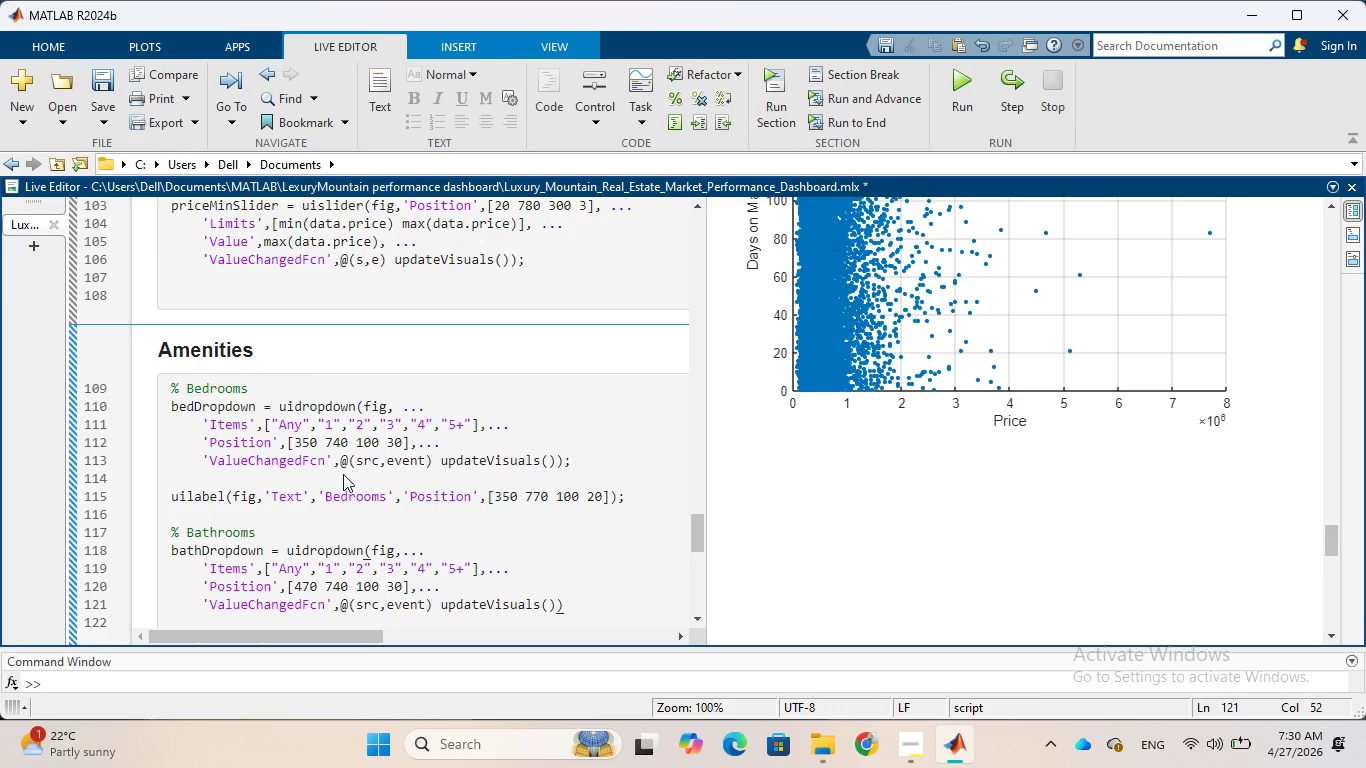 
key(Semicolon)
 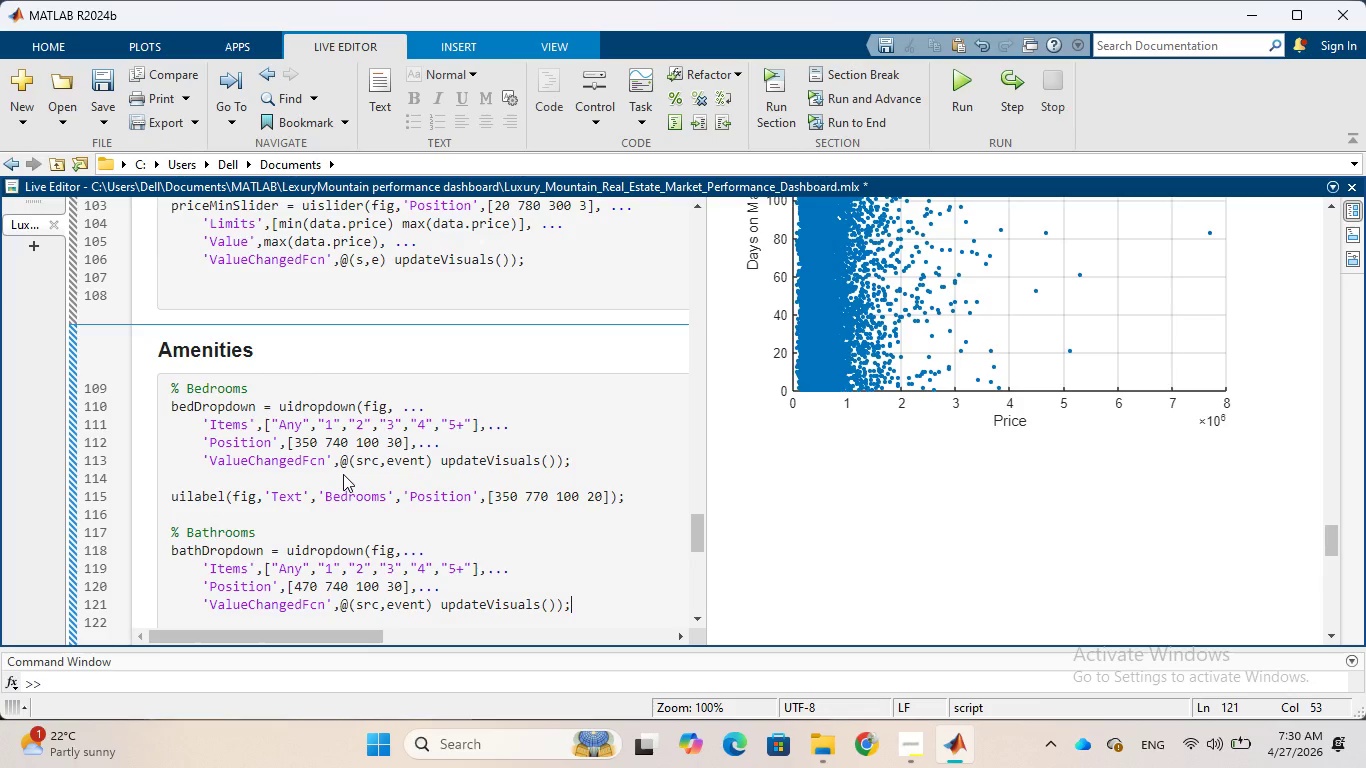 
wait(26.11)
 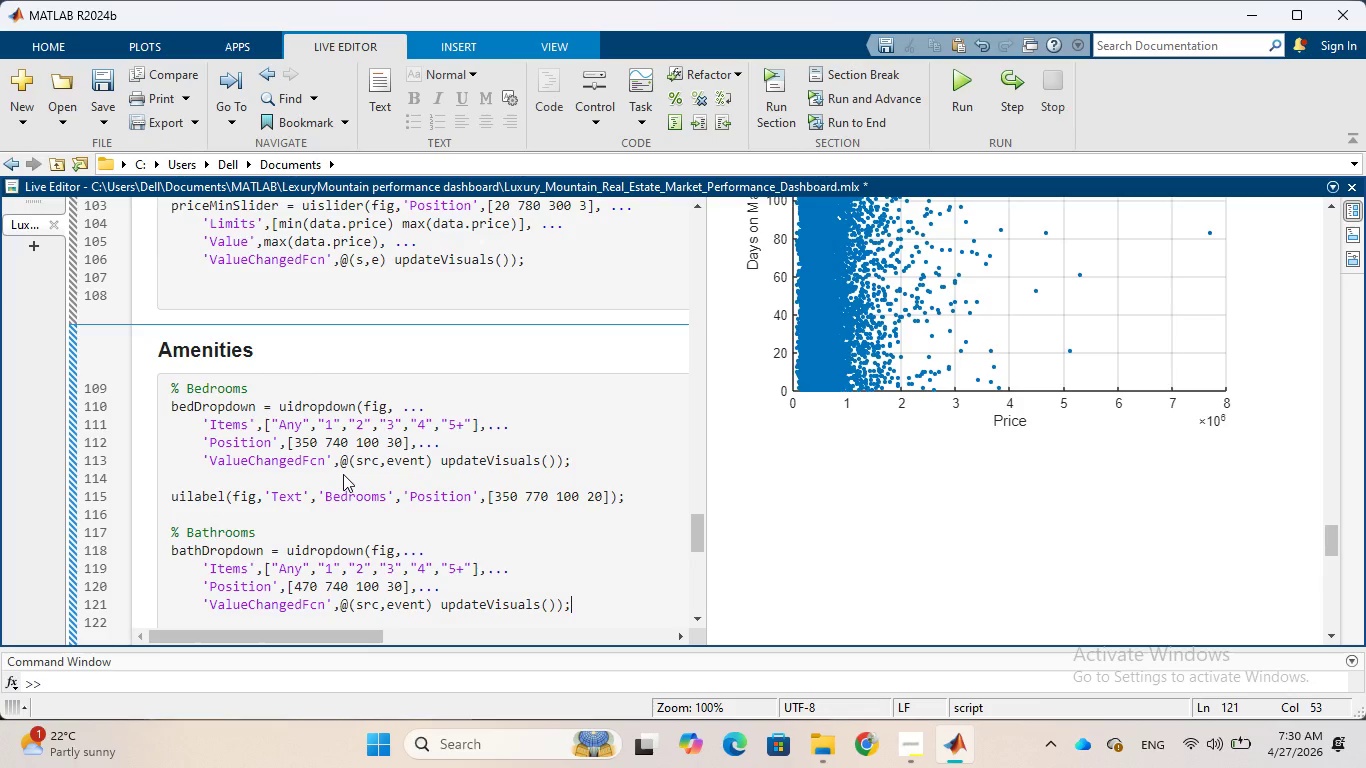 
key(Enter)
 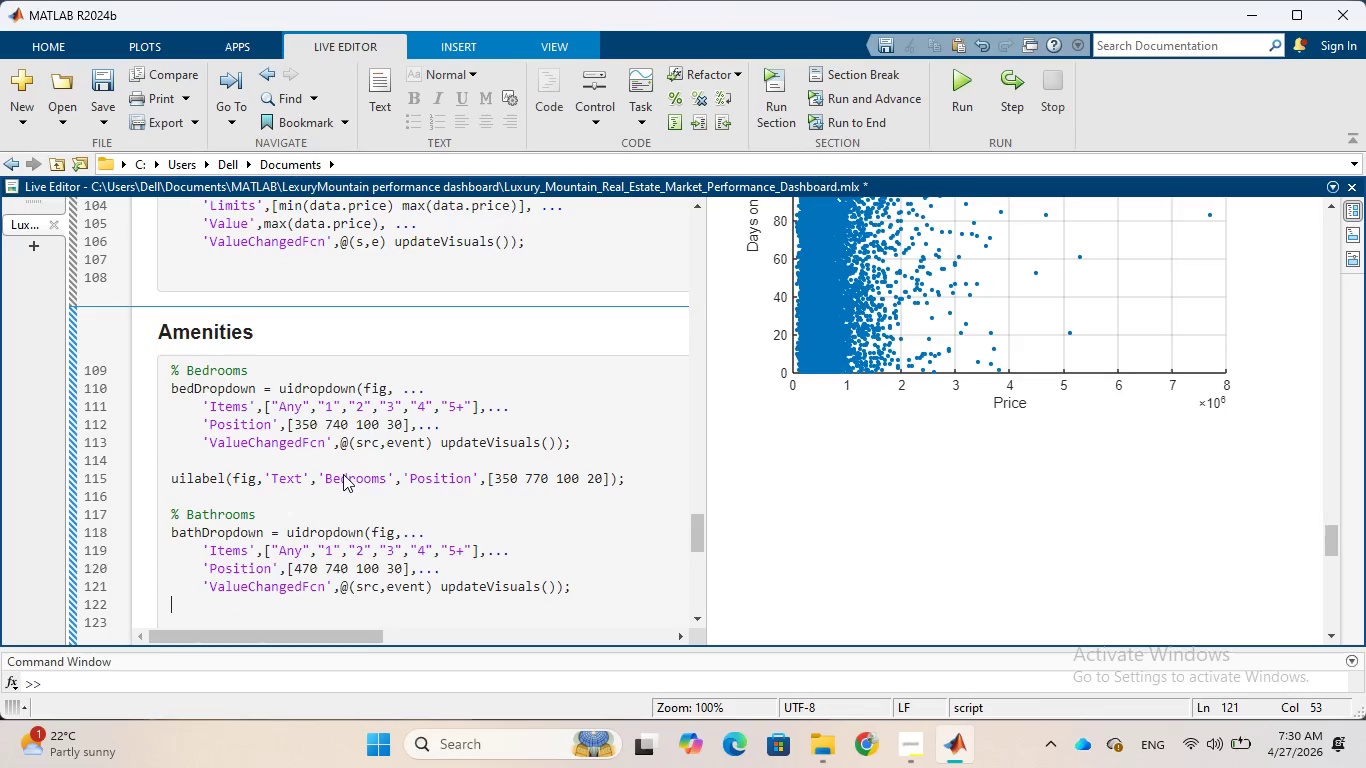 
key(Enter)
 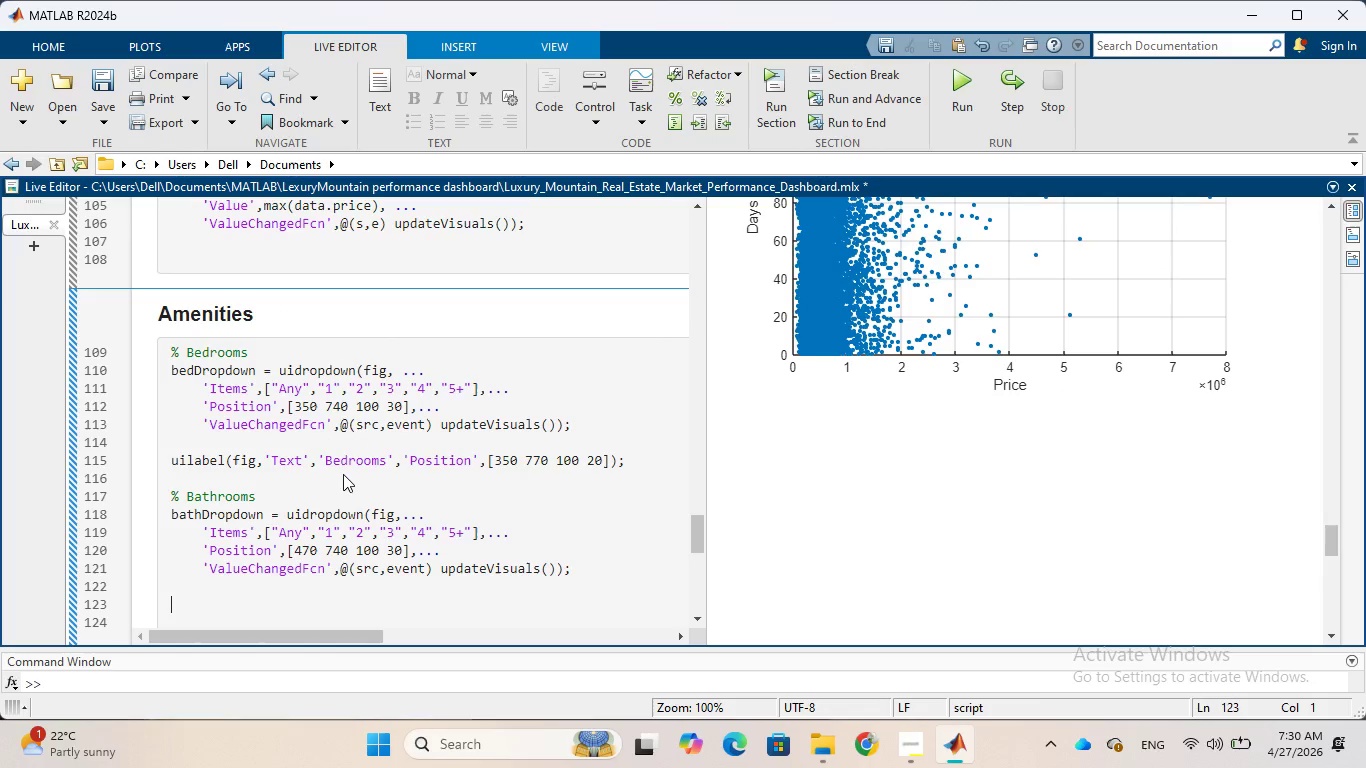 
wait(9.86)
 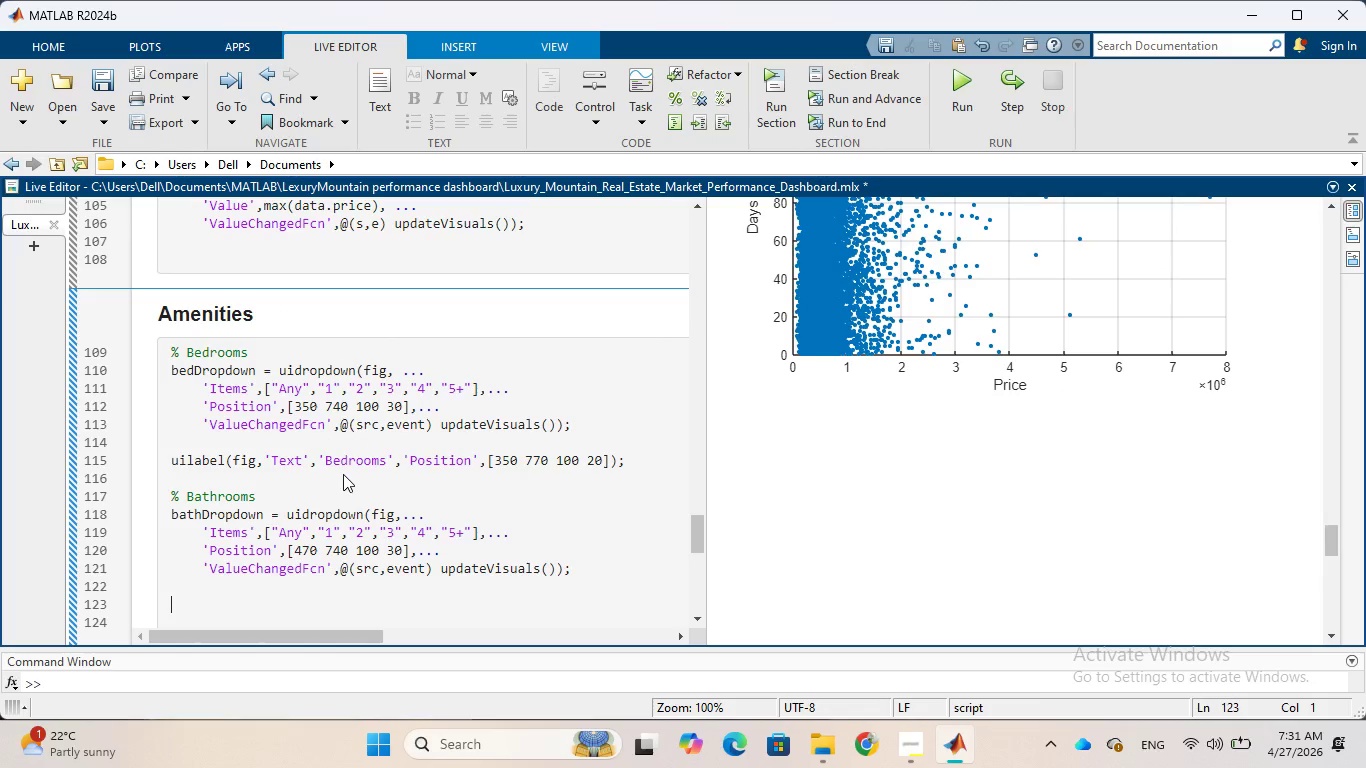 
type(% View)
 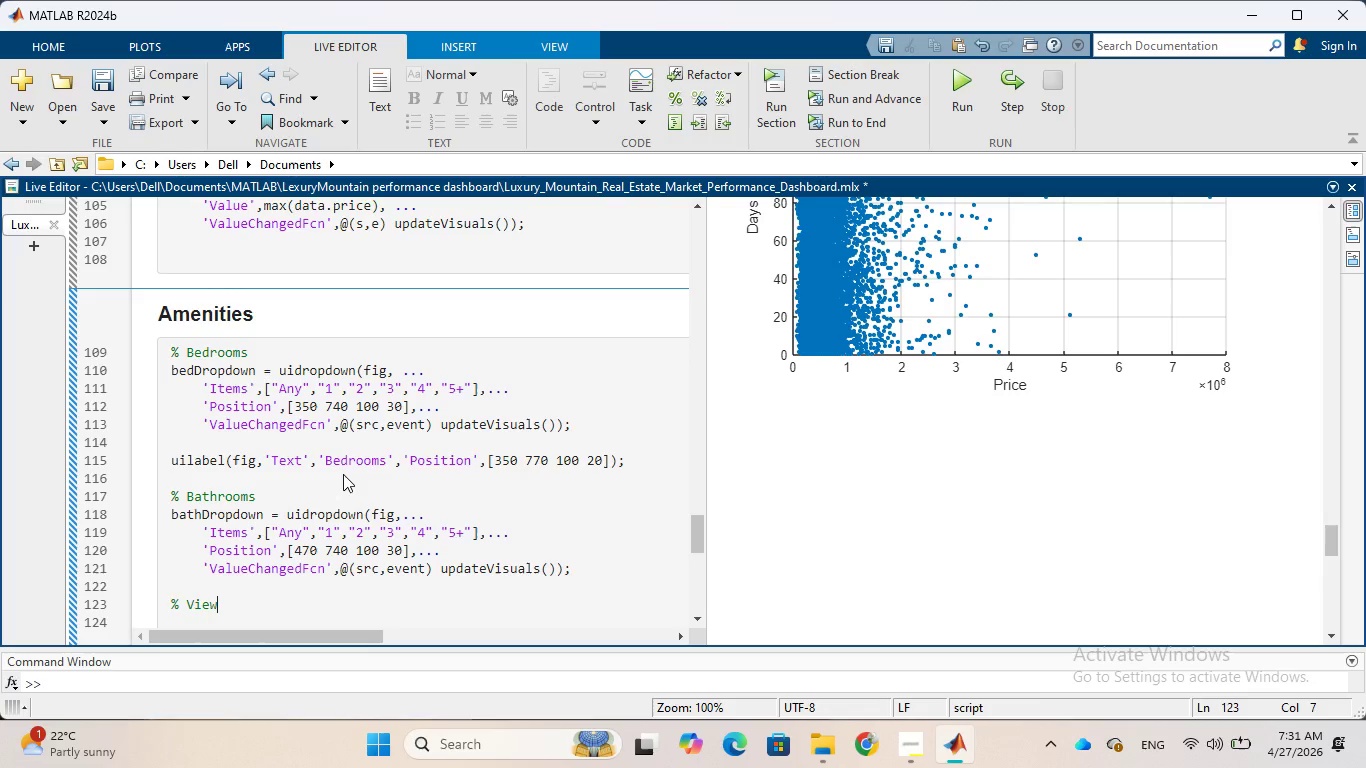 
key(Enter)
 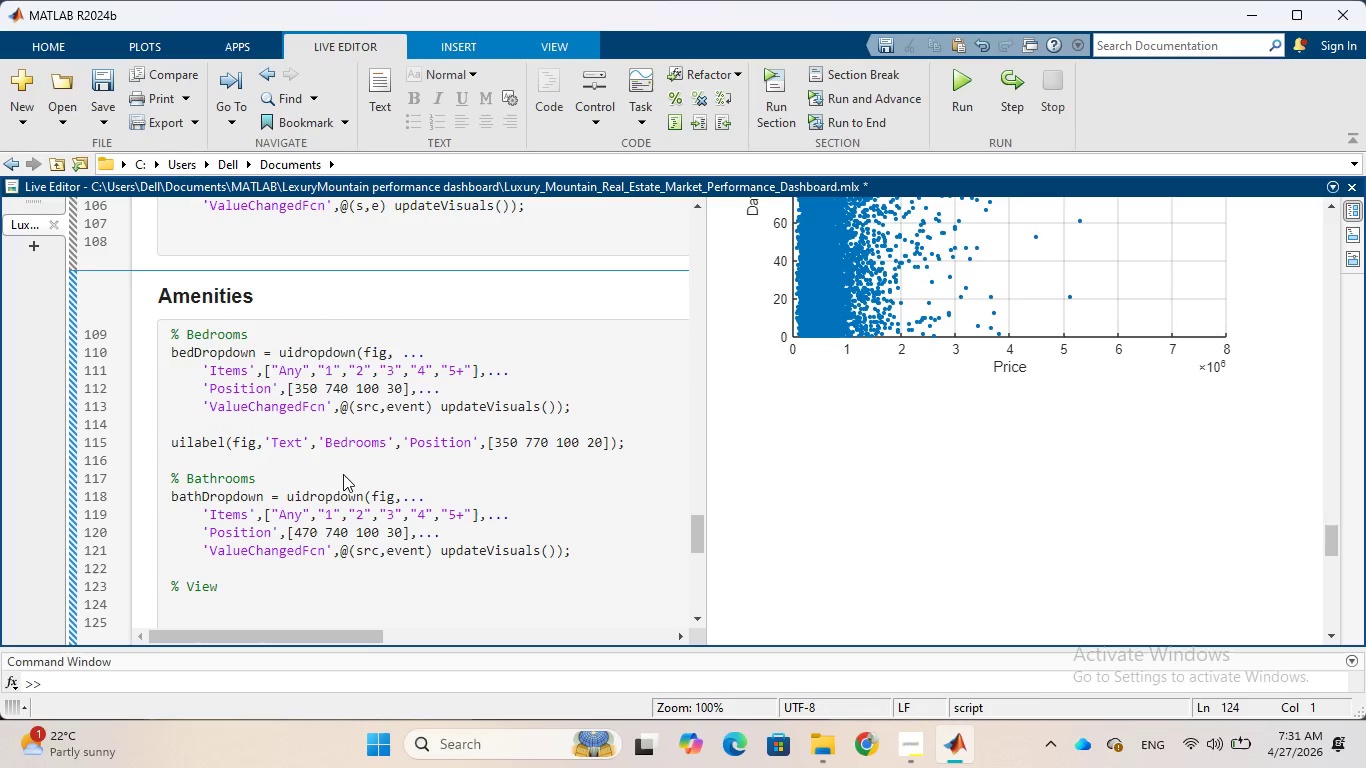 
type(viewCheck = uicheck)
 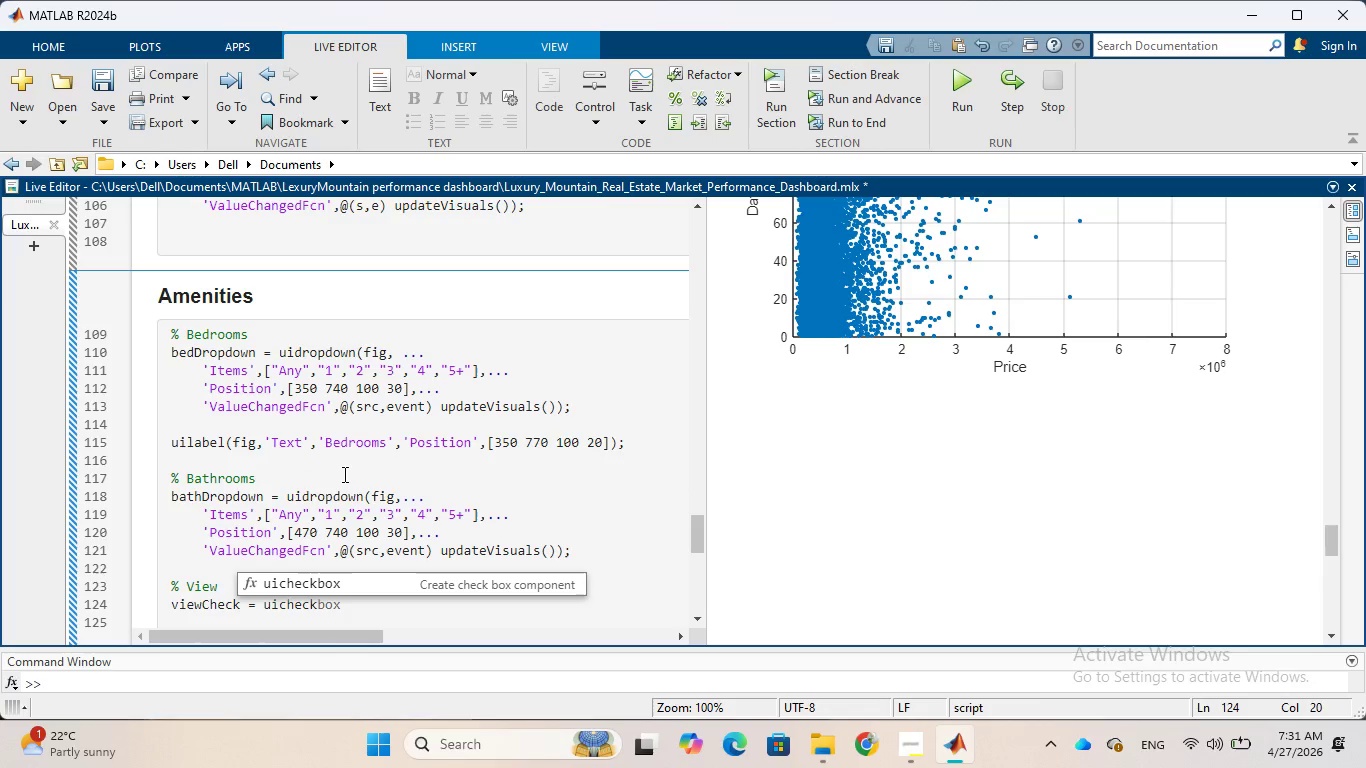 
key(Tab)
 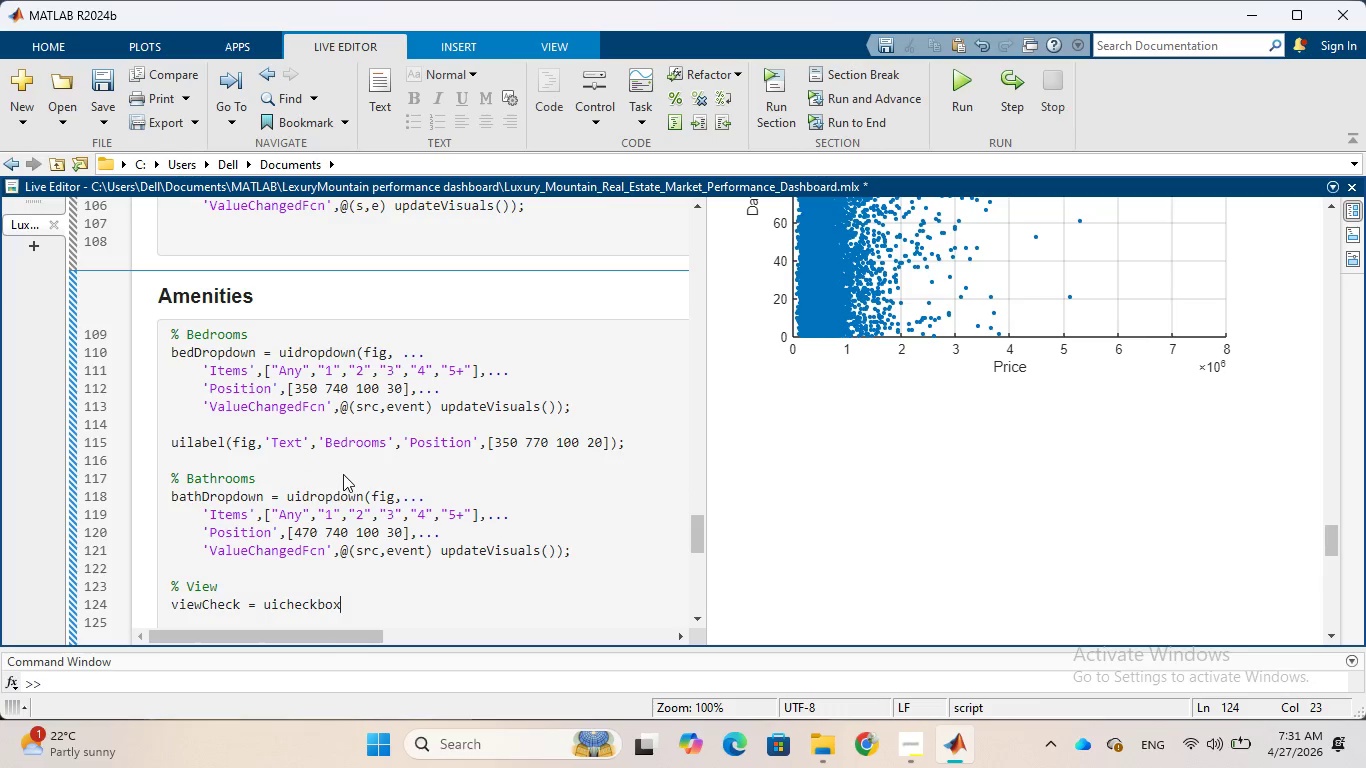 
wait(5.16)
 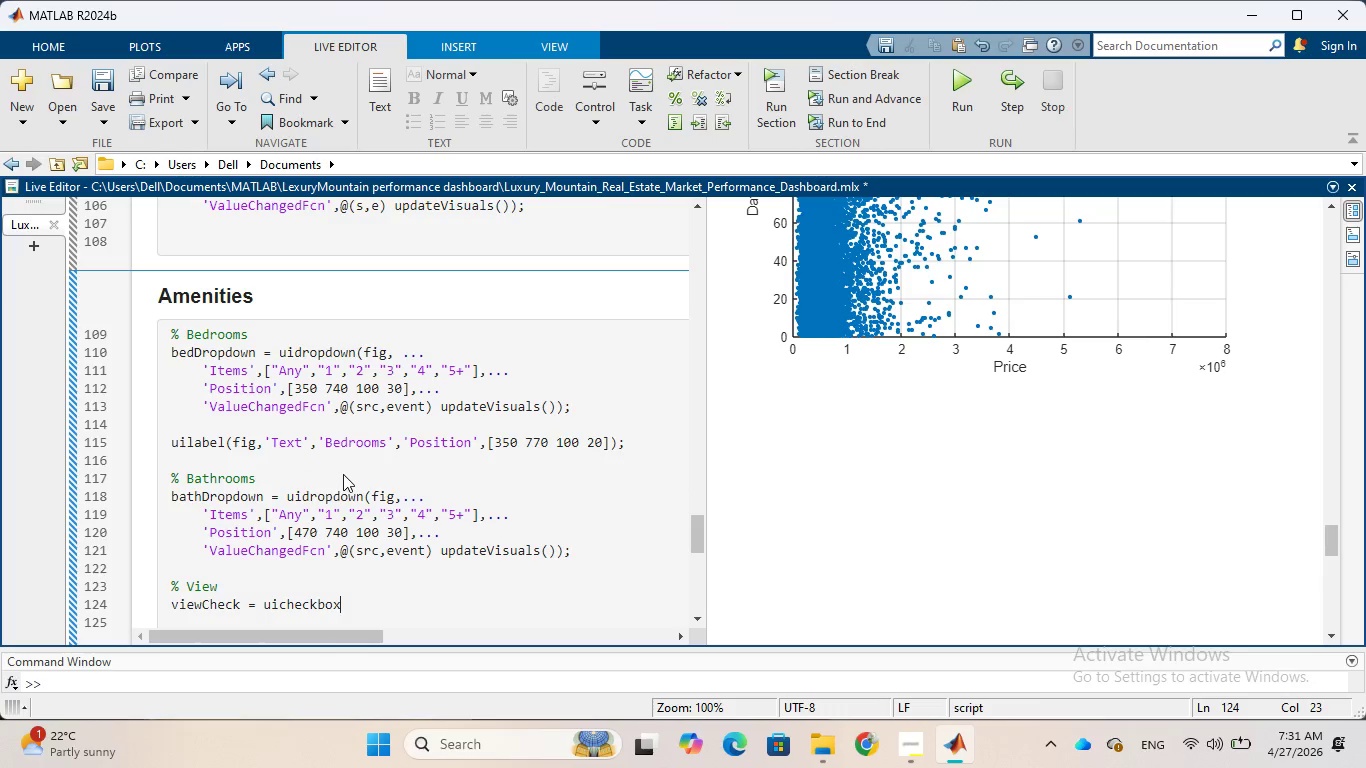 
type((fig)
 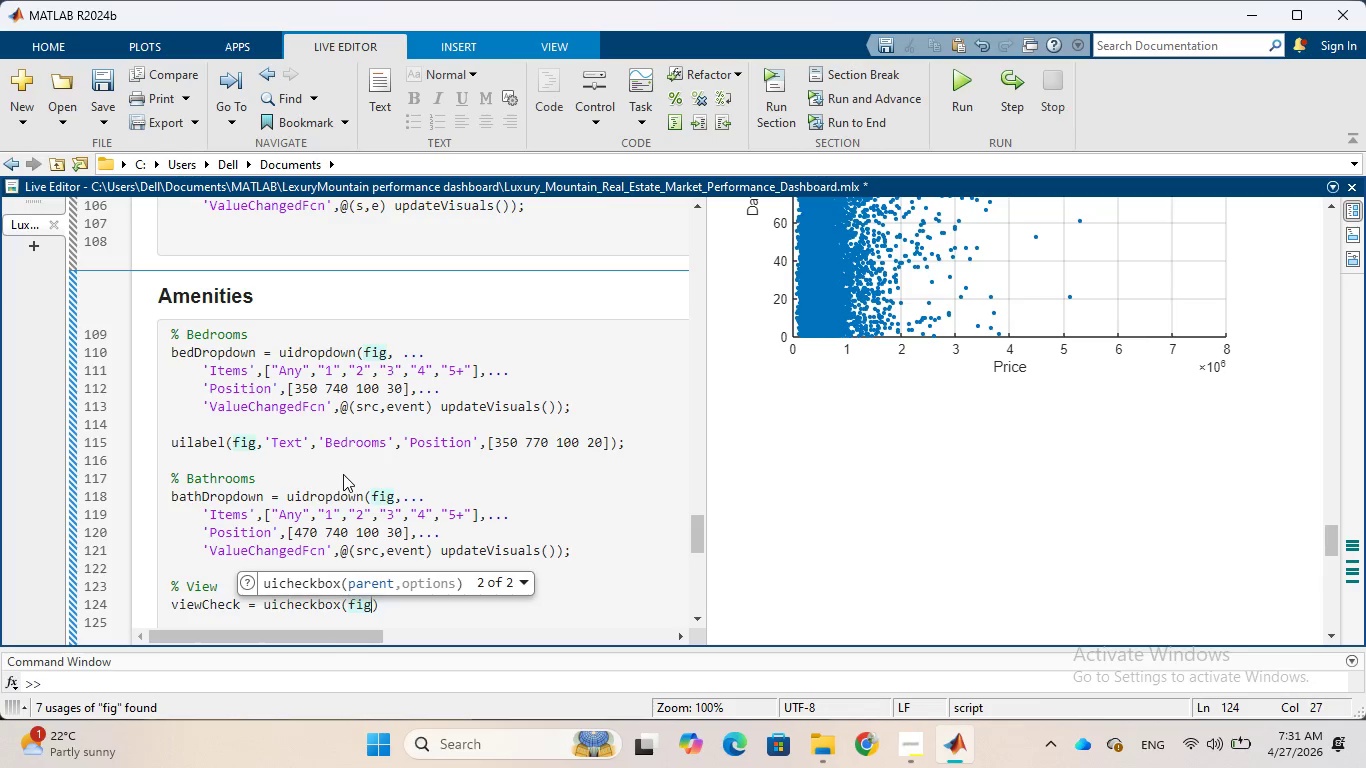 
type(, 'Text)
 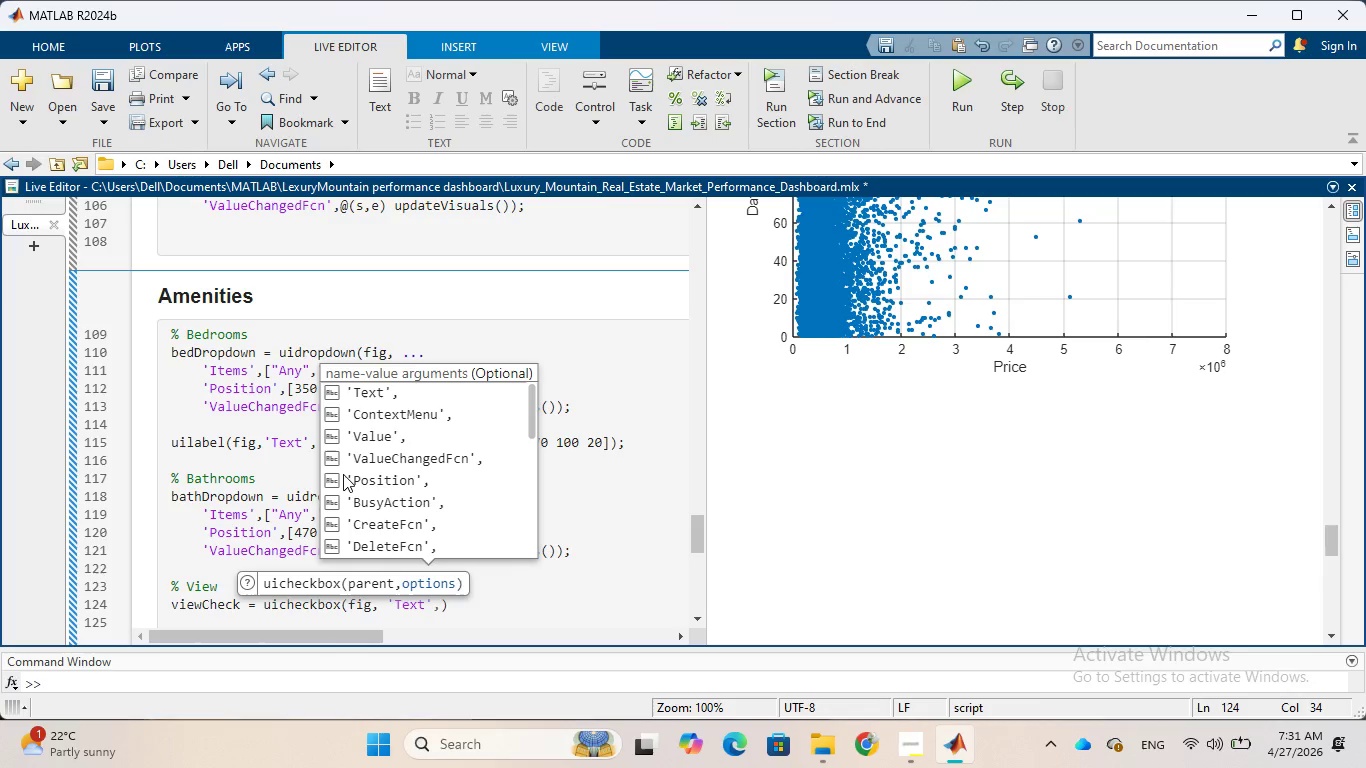 
wait(6.89)
 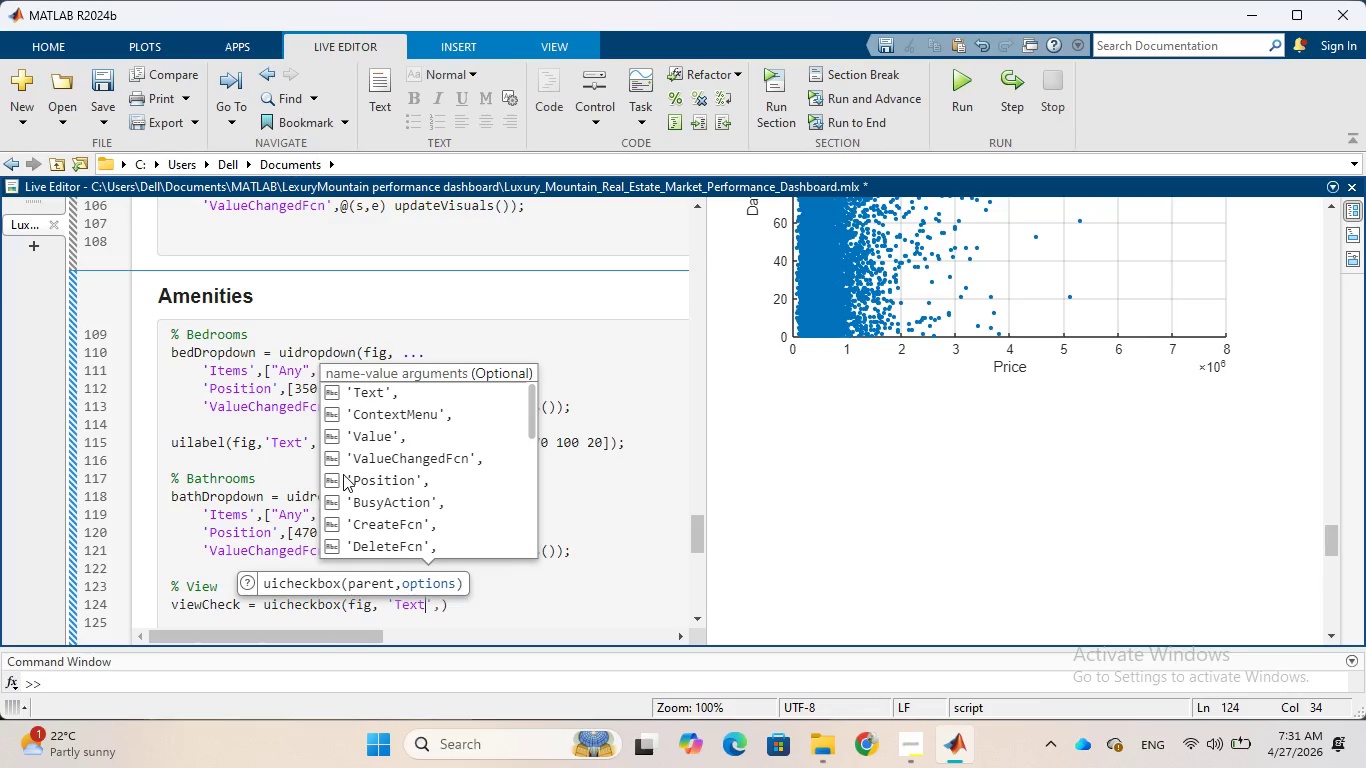 
key(ArrowRight)
 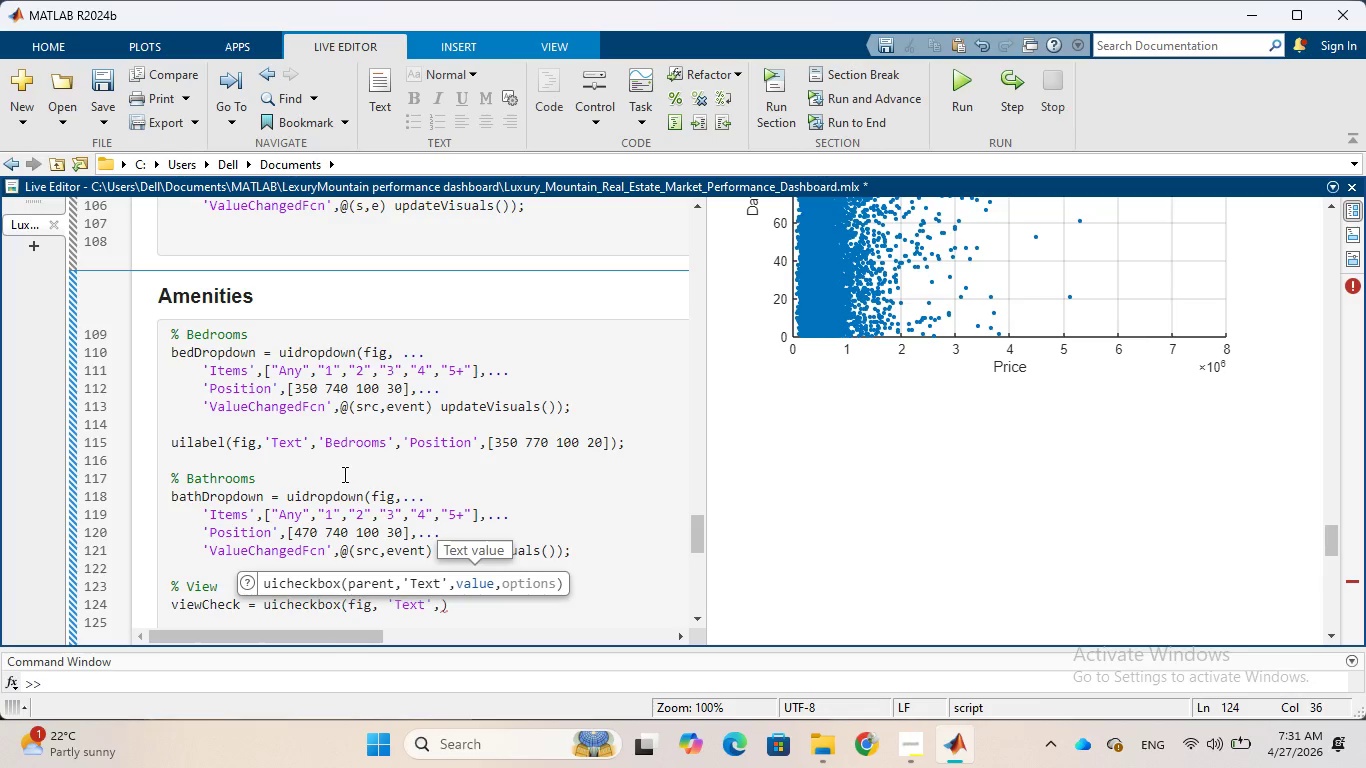 
type('BATH)
 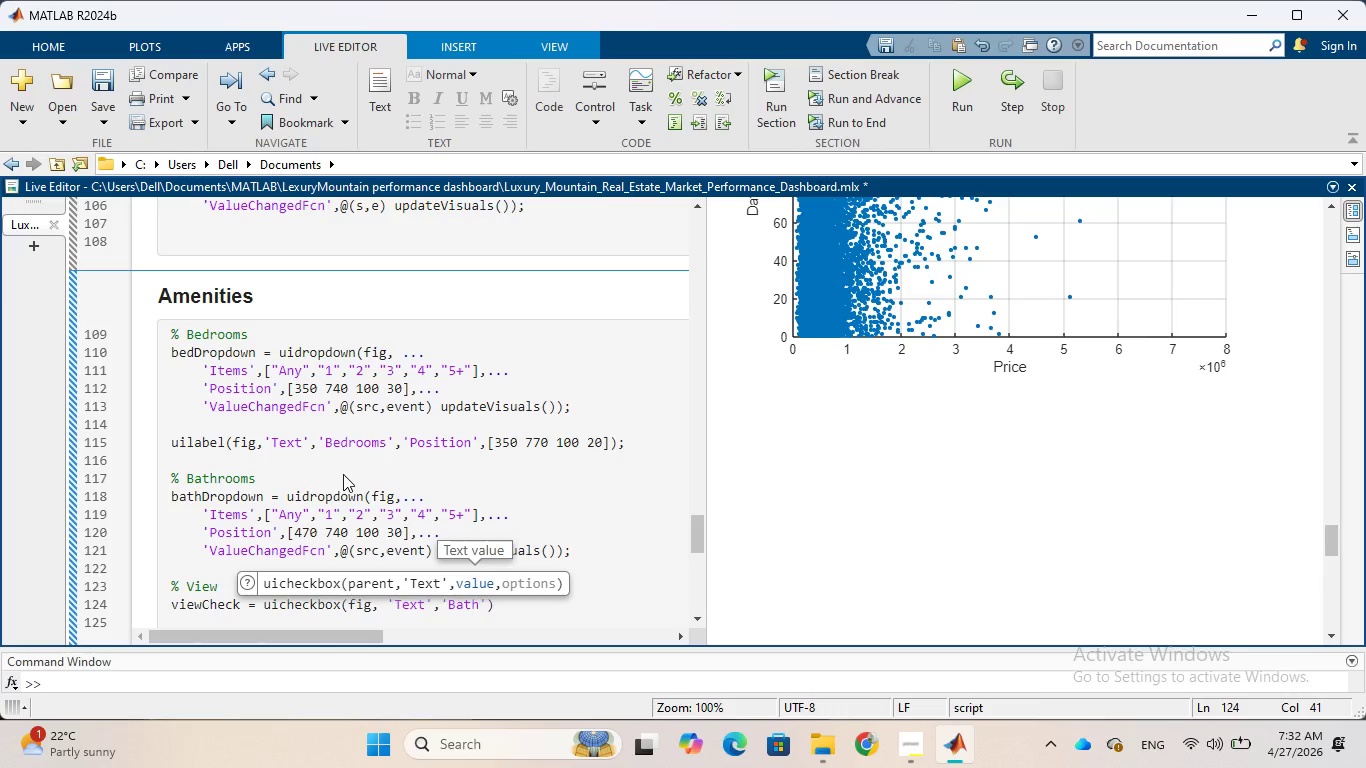 
hold_key(key=CapsLock, duration=0.34)
 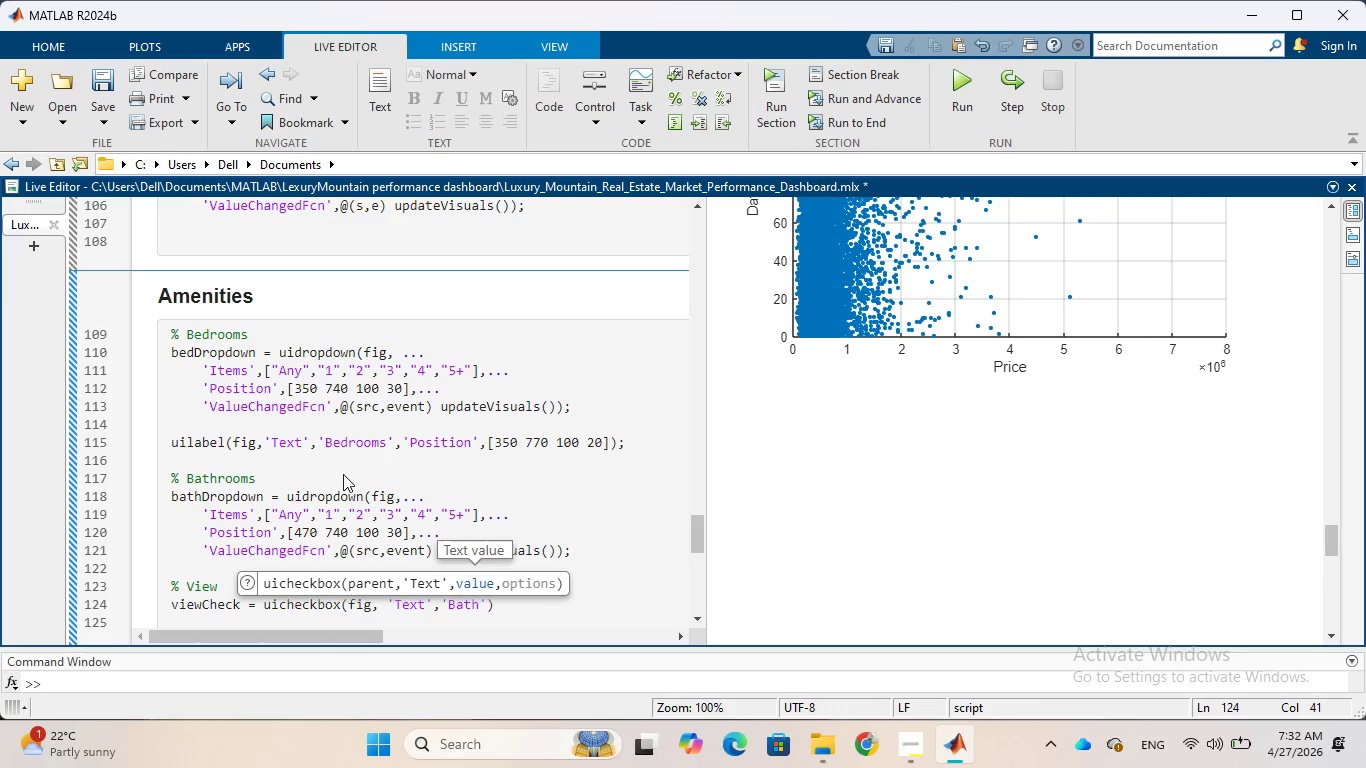 
key(Backspace)
 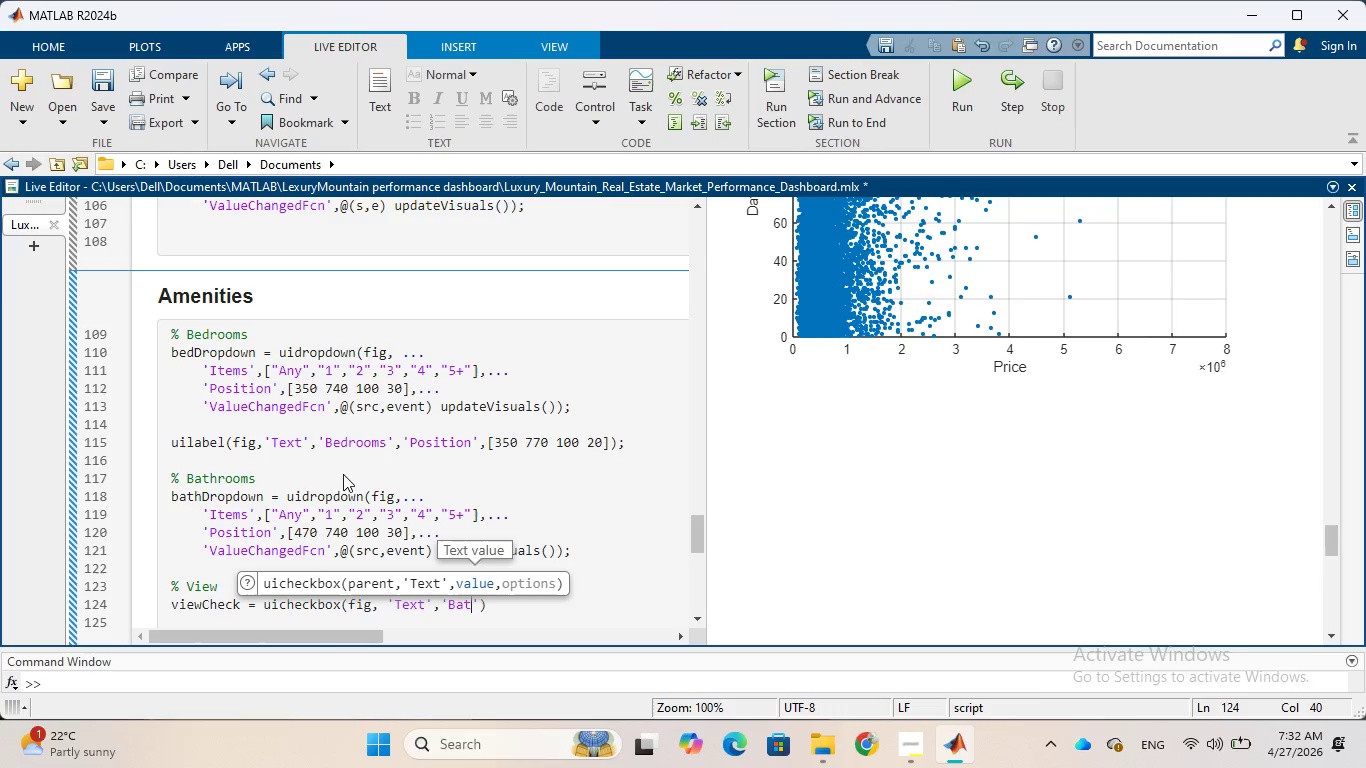 
key(Backspace)
 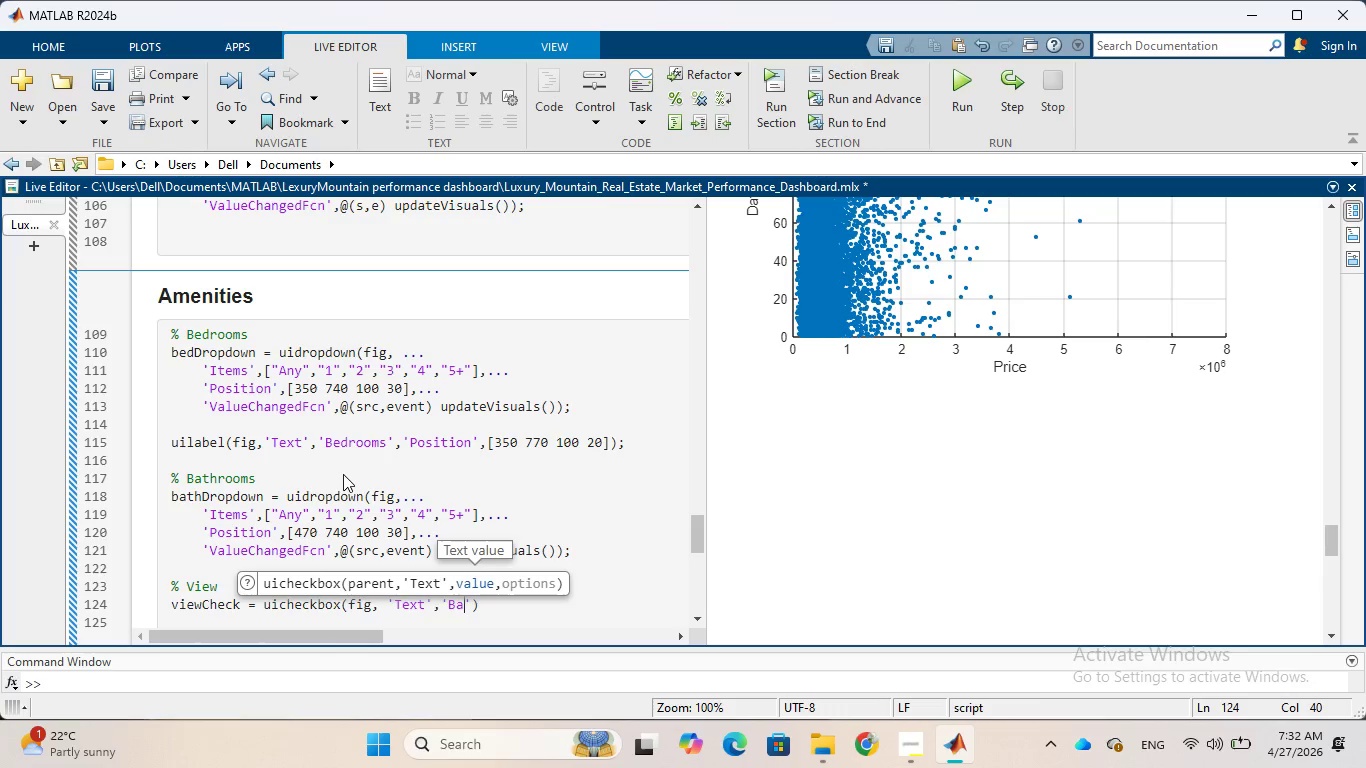 
key(Backspace)
 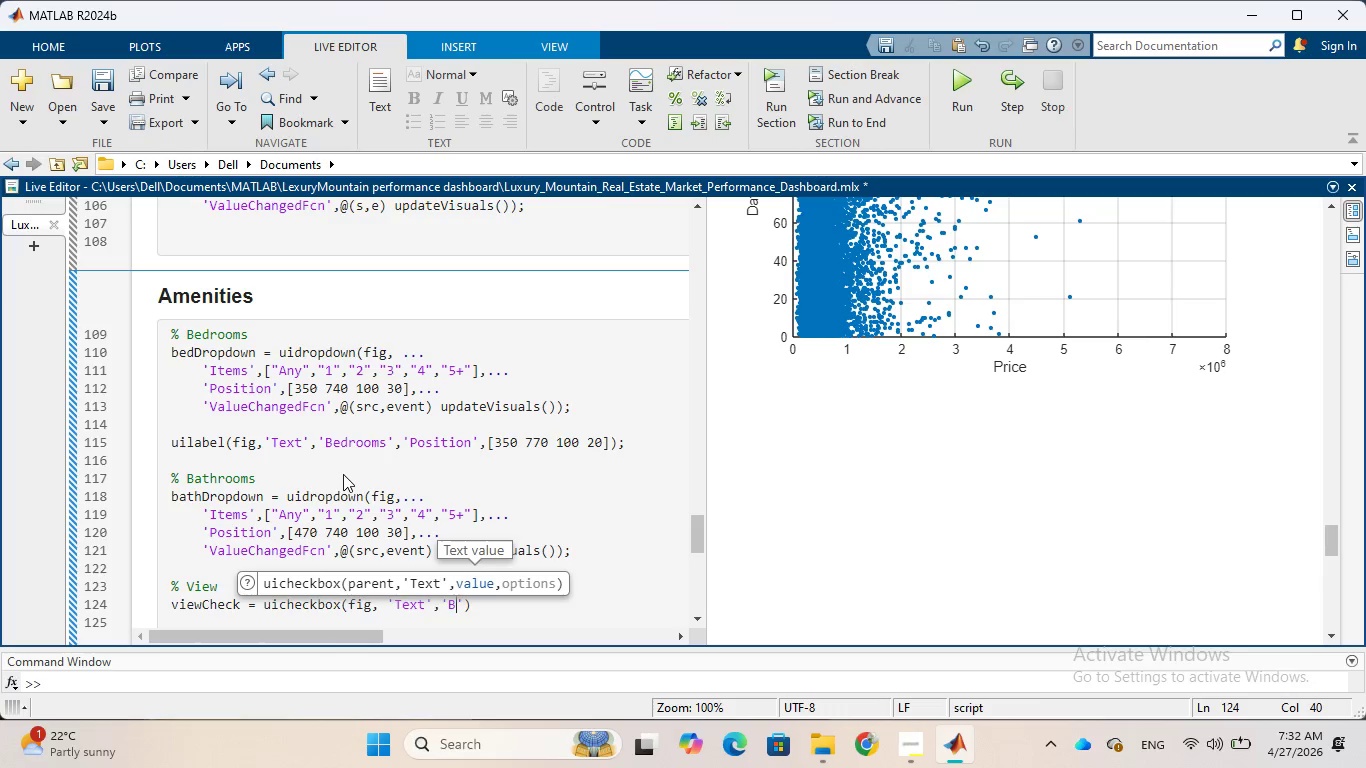 
key(Backspace)
 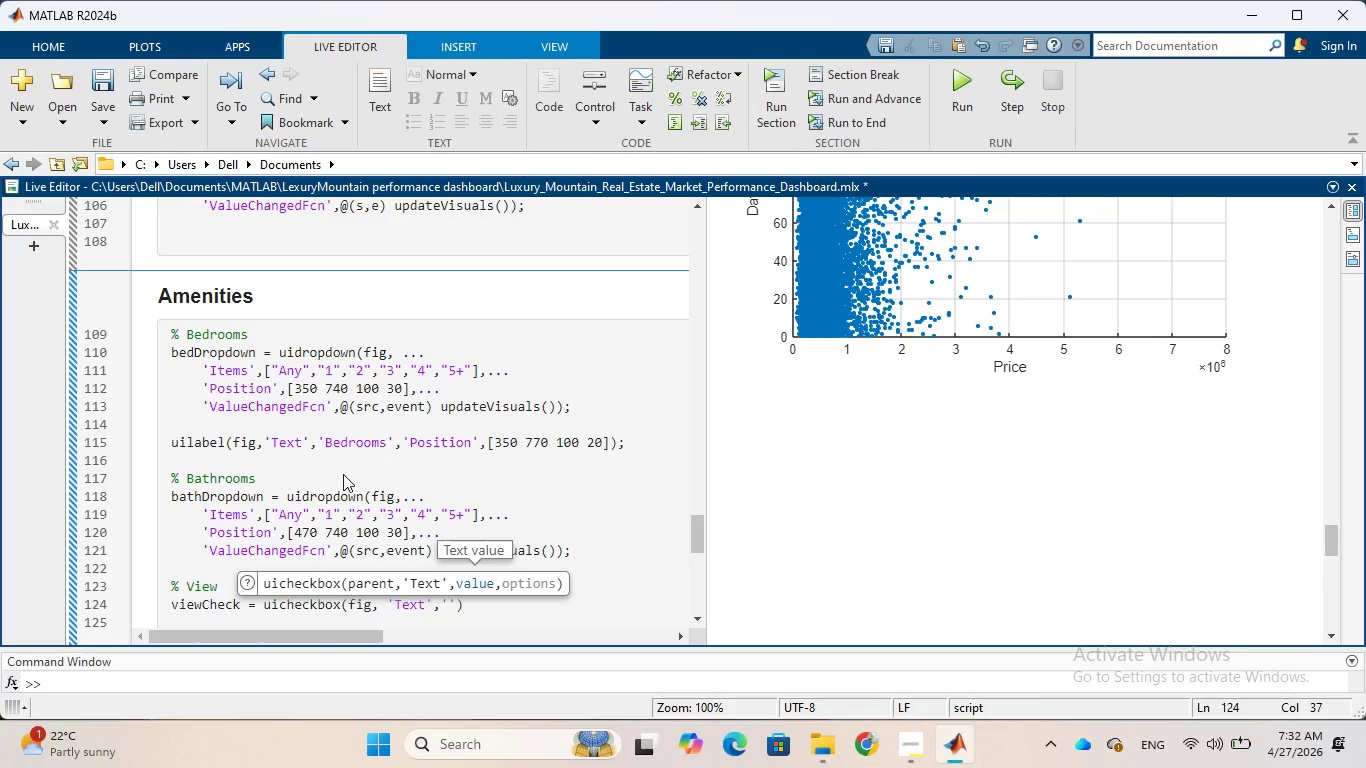 
wait(15.73)
 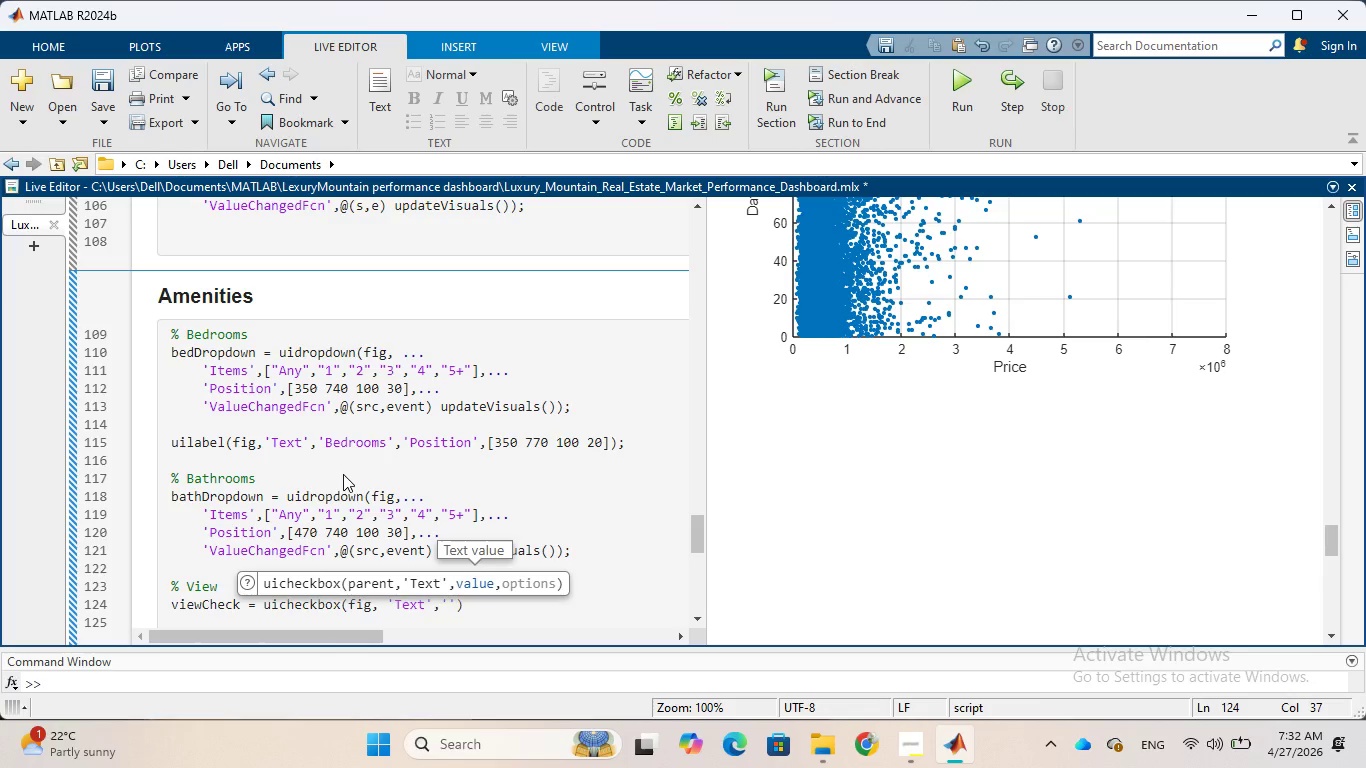 
left_click([624, 556])
 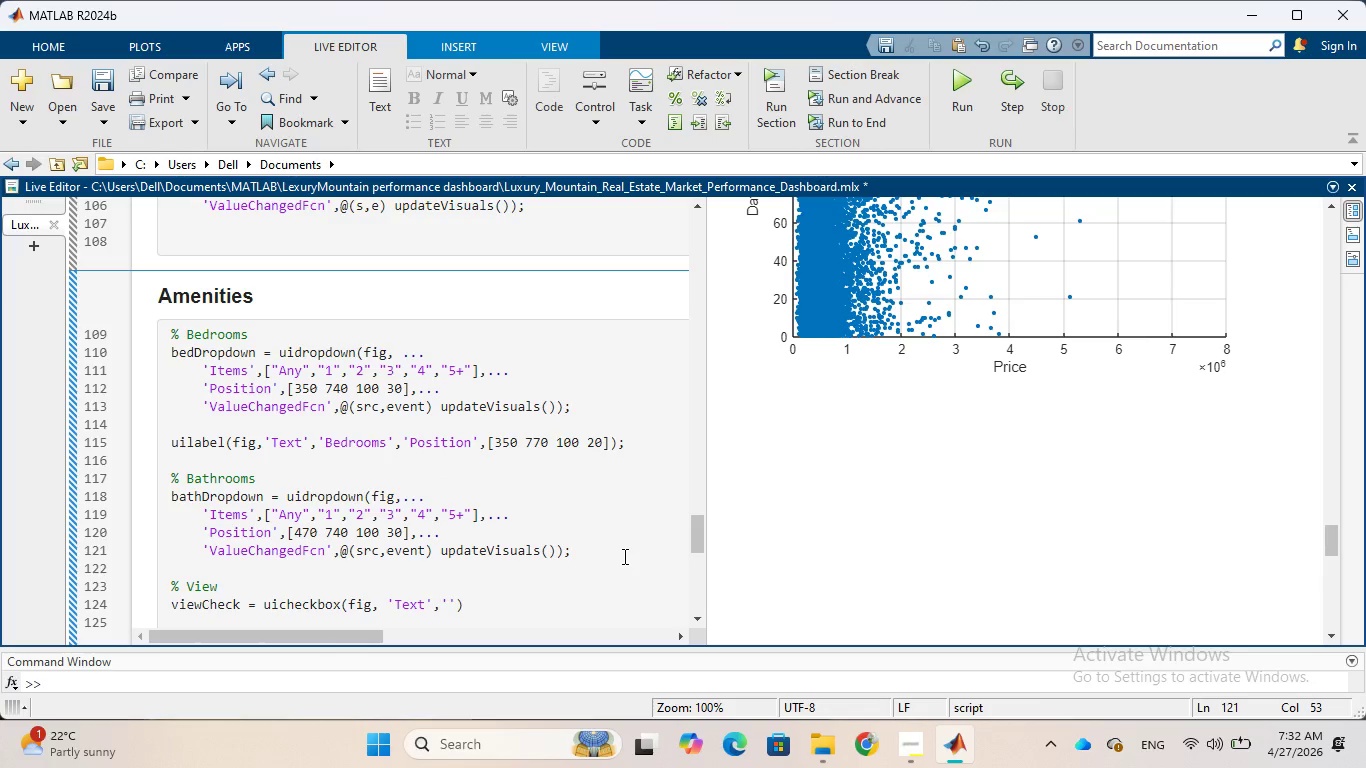 
key(Enter)
 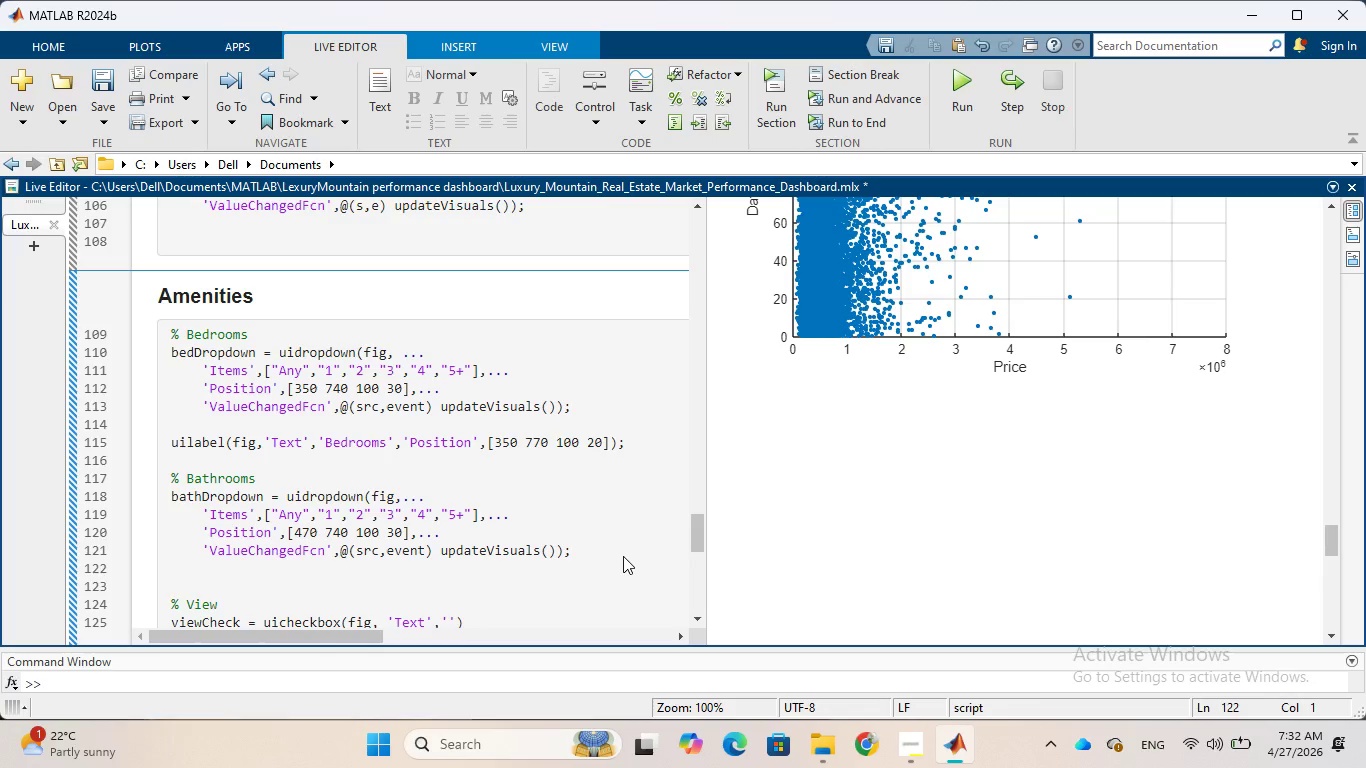 
wait(11.92)
 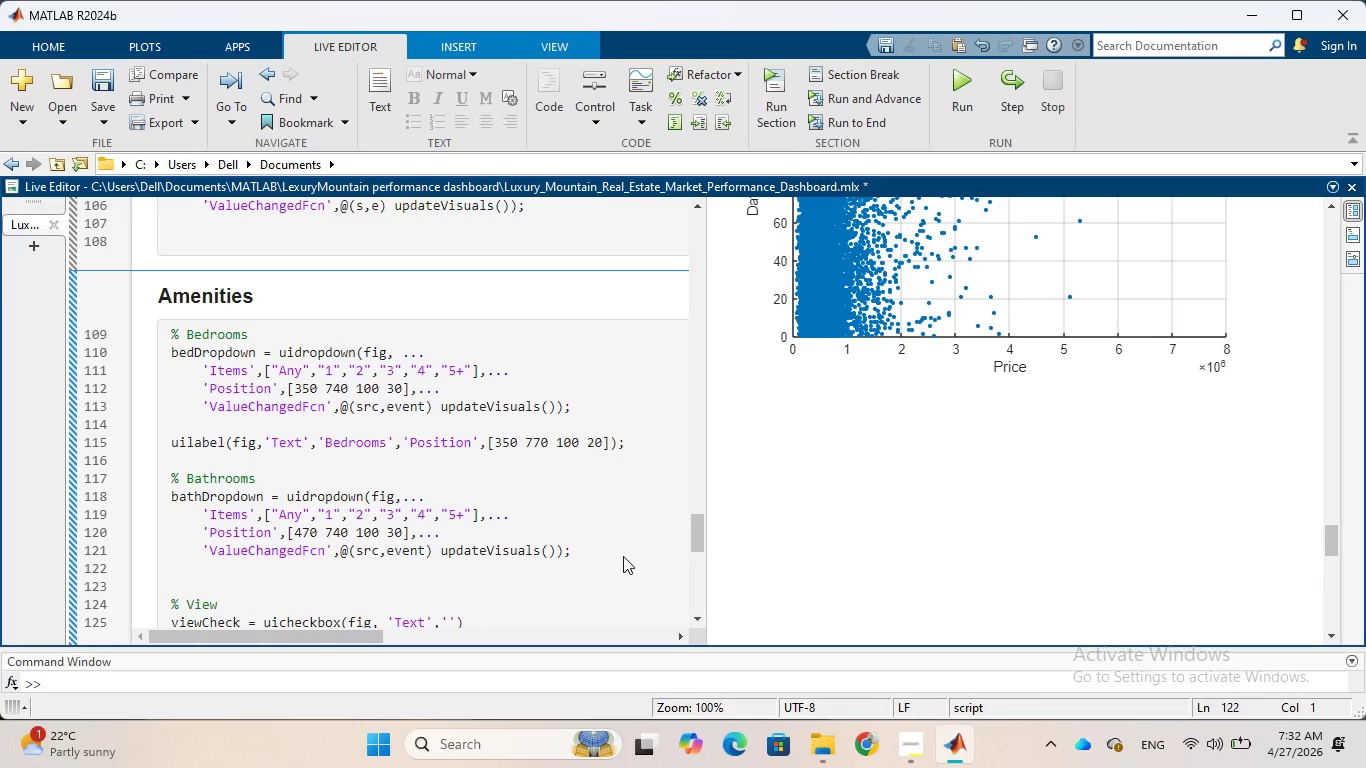 
type(uilabel(fig,)
 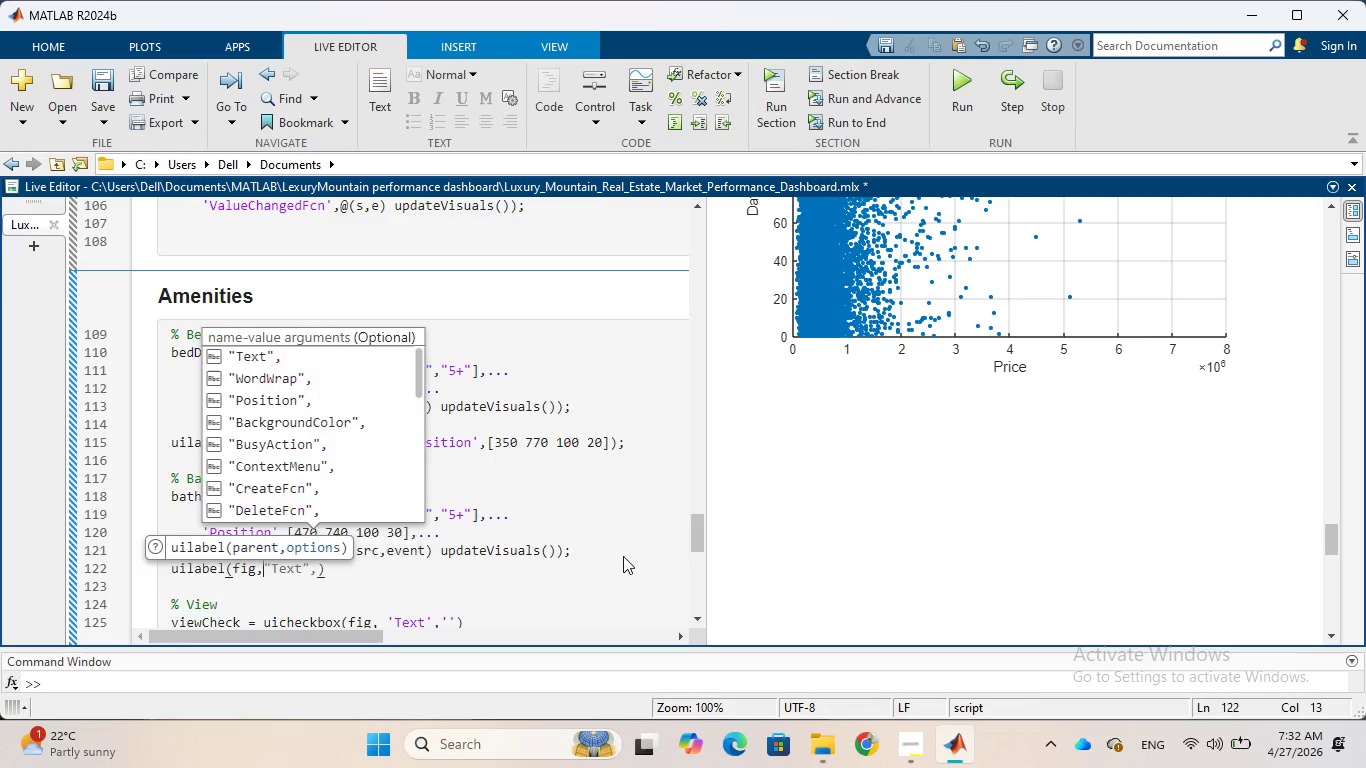 
key(Tab)
 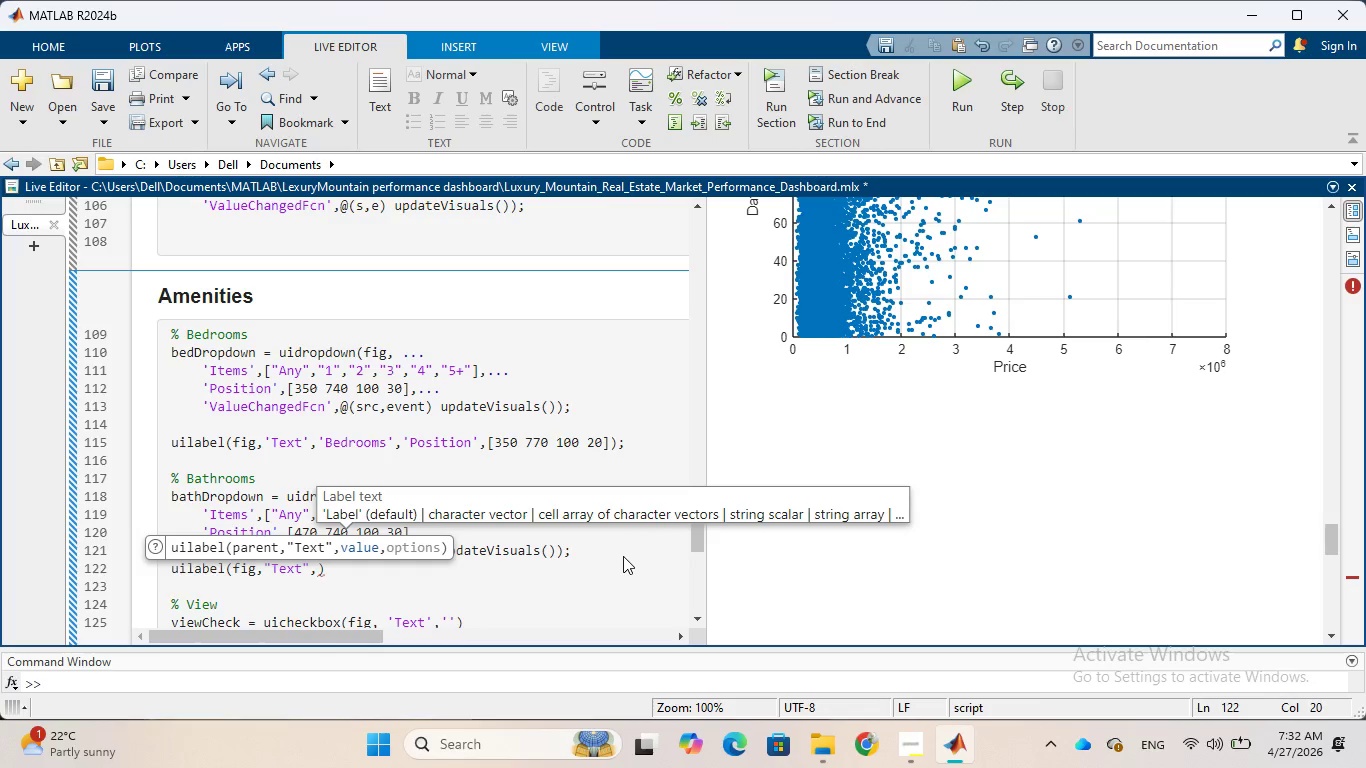 
wait(5.78)
 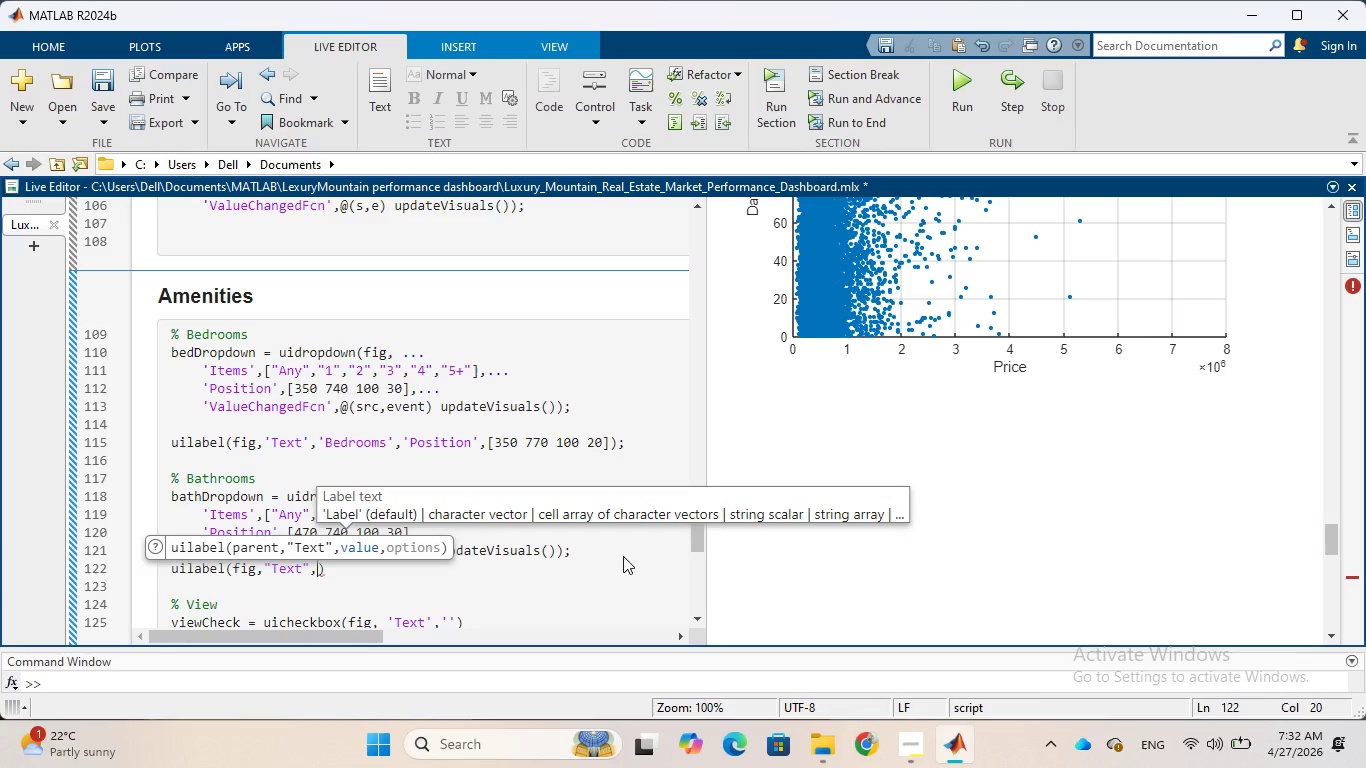 
type('BATH)
 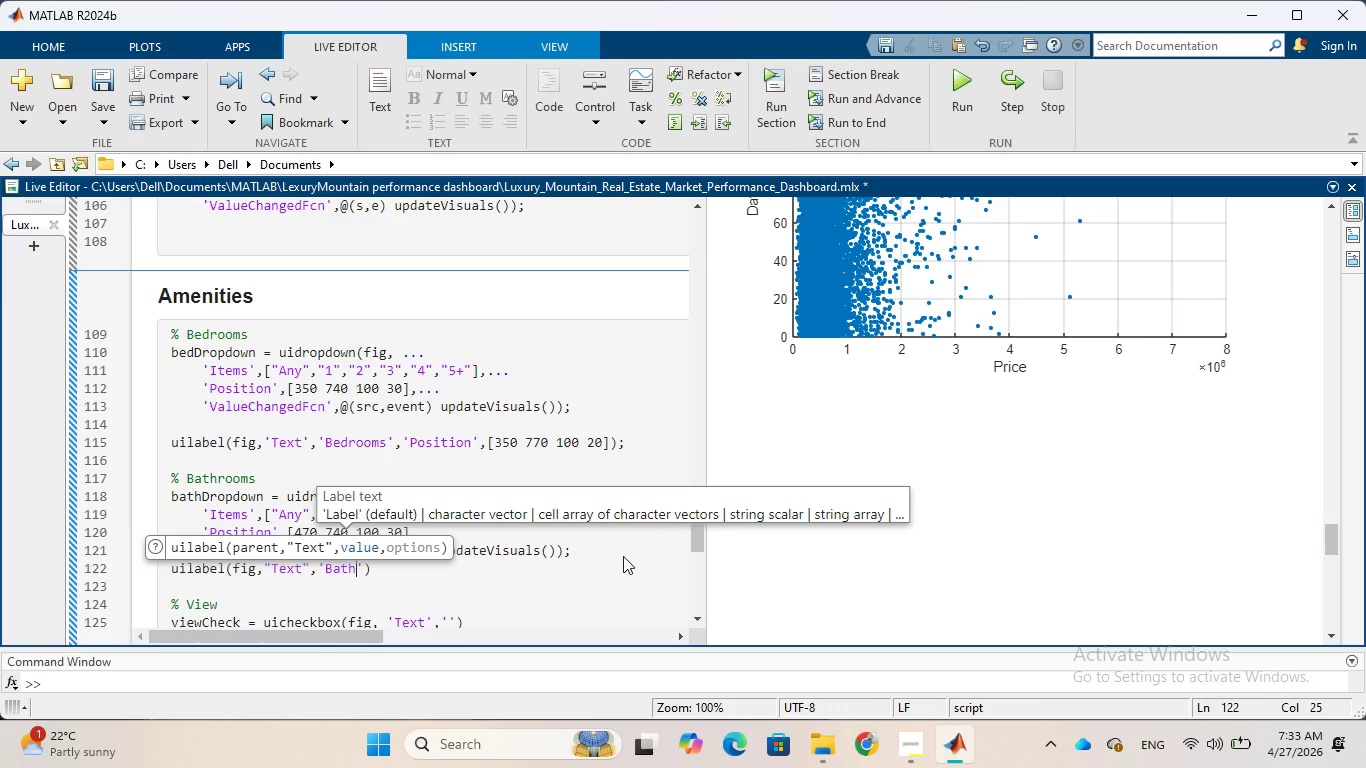 
hold_key(key=CapsLock, duration=0.34)
 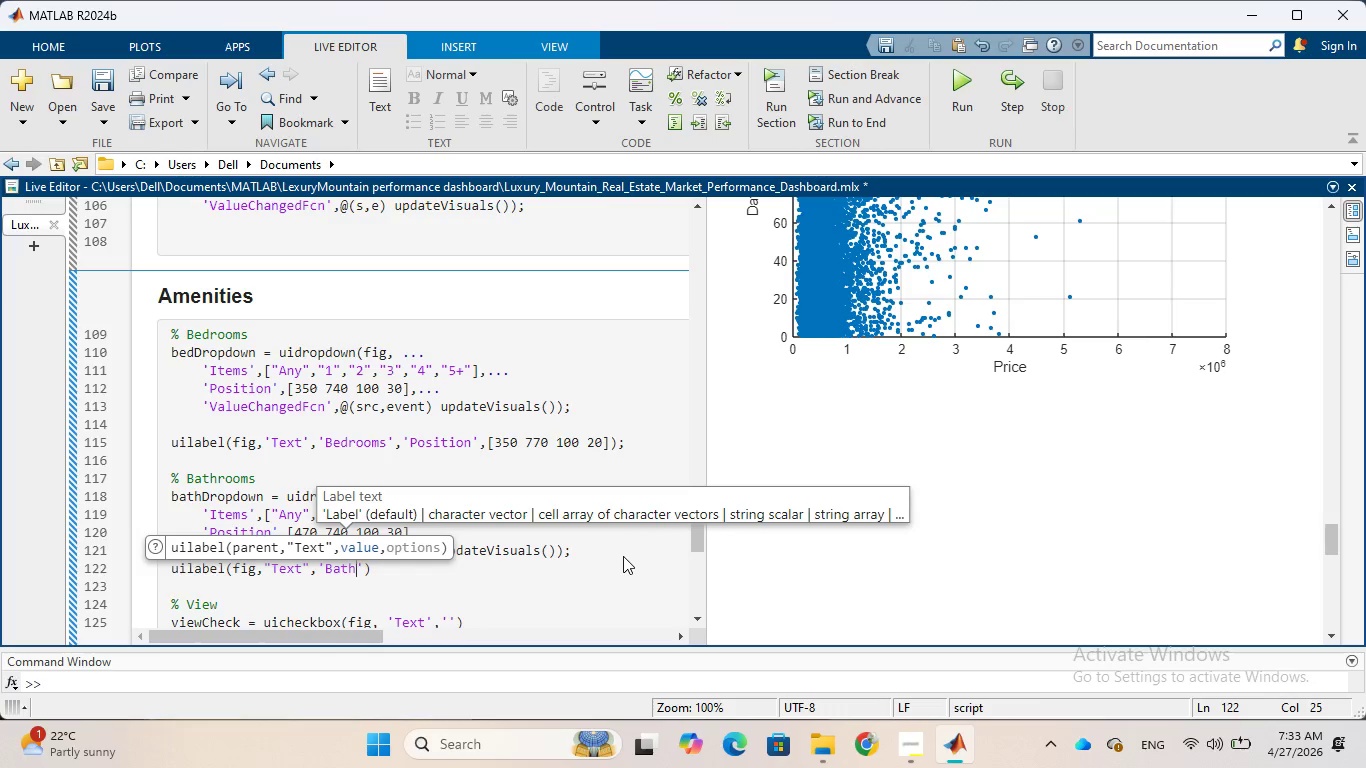 
type(rooms)
 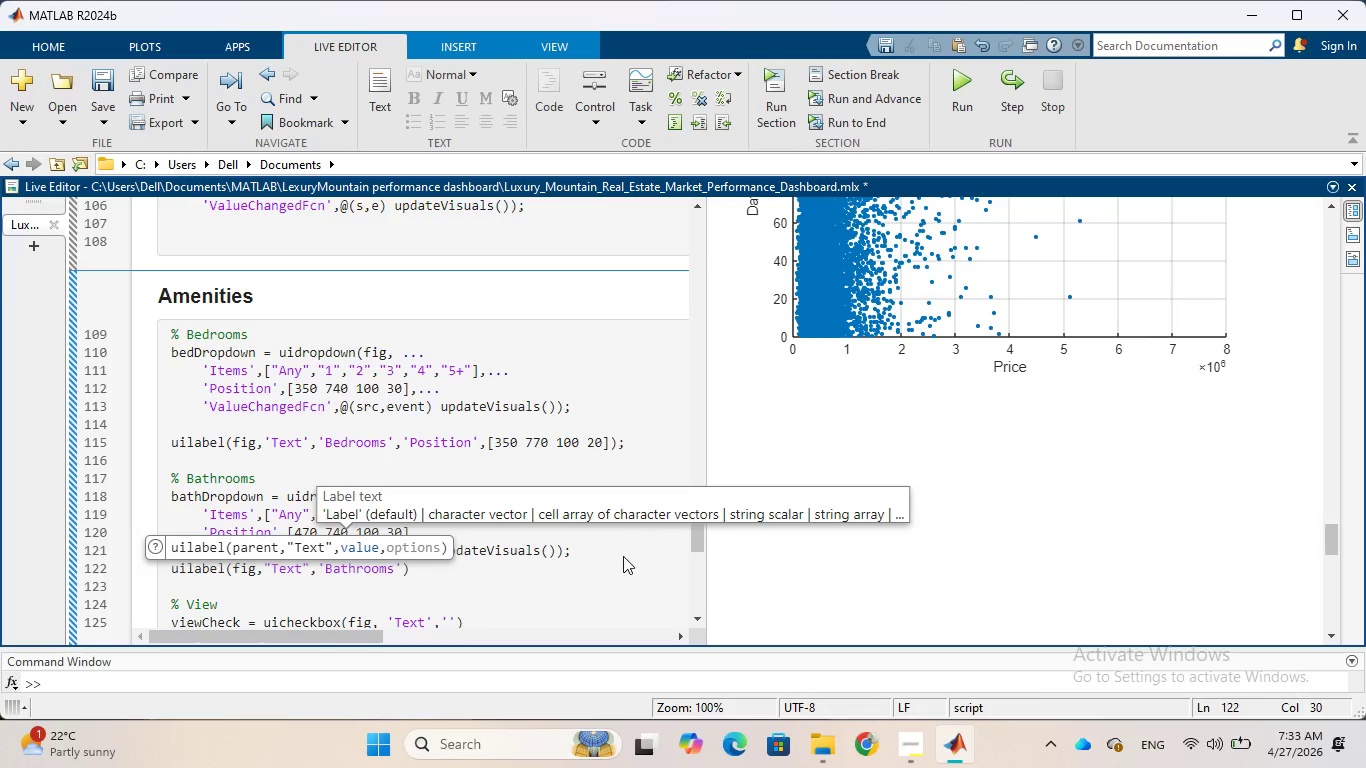 
key(ArrowRight)
 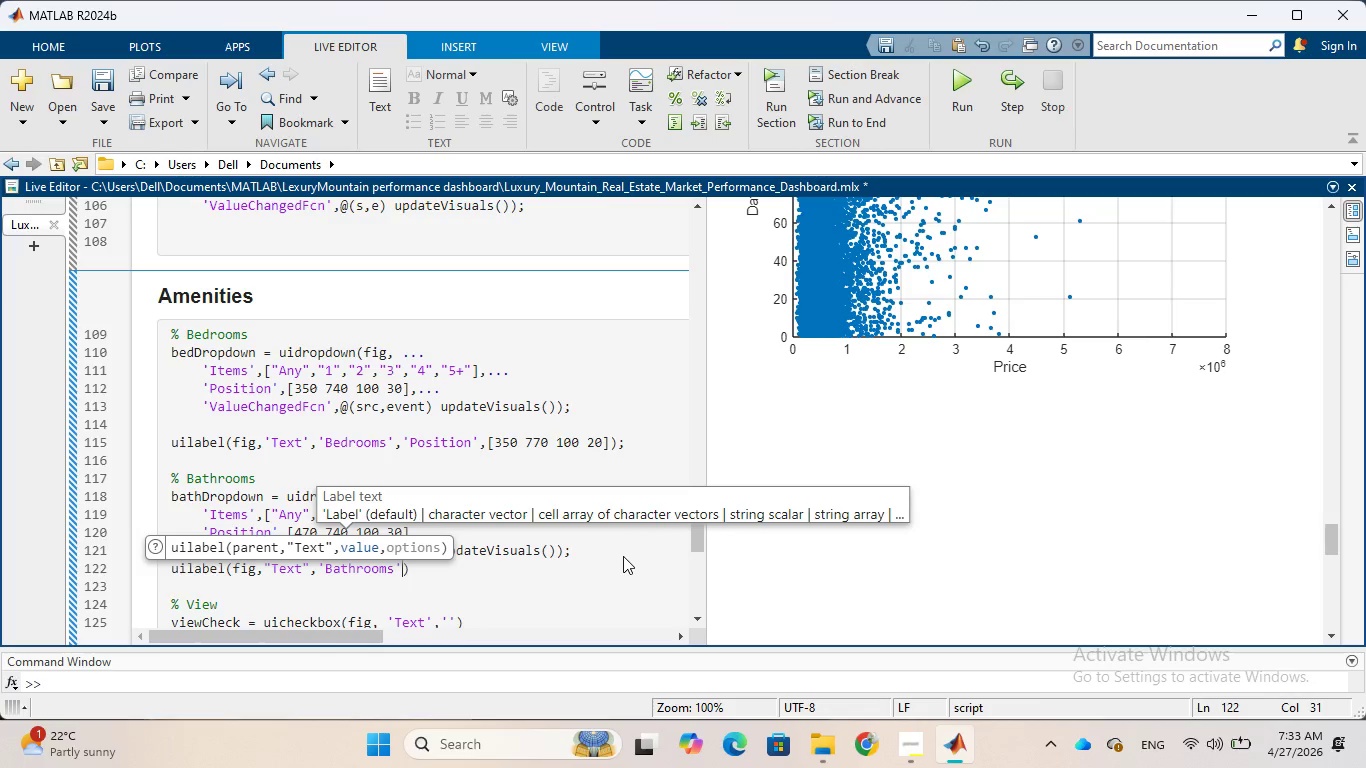 
type(,'Poaio)
key(Backspace)
key(Backspace)
key(Backspace)
type(s)
 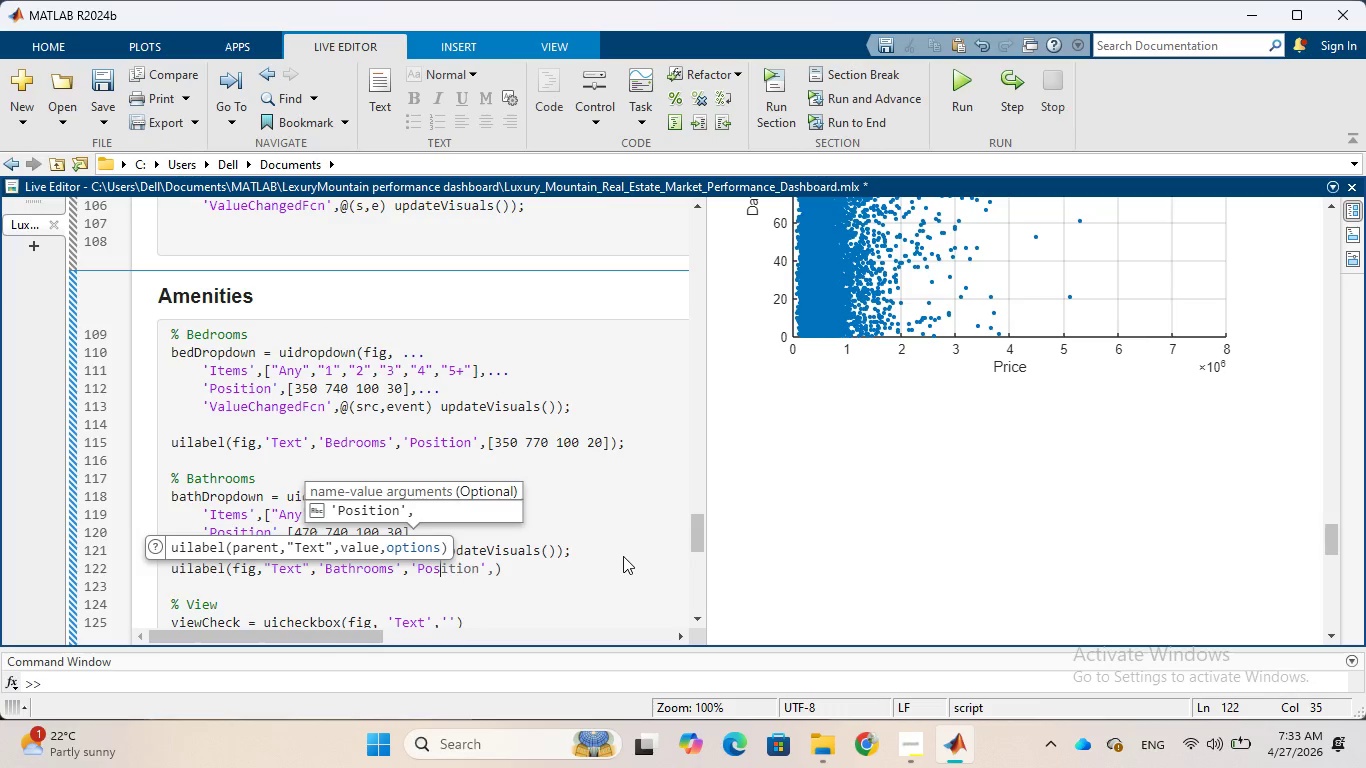 
hold_key(key=I, duration=0.36)
 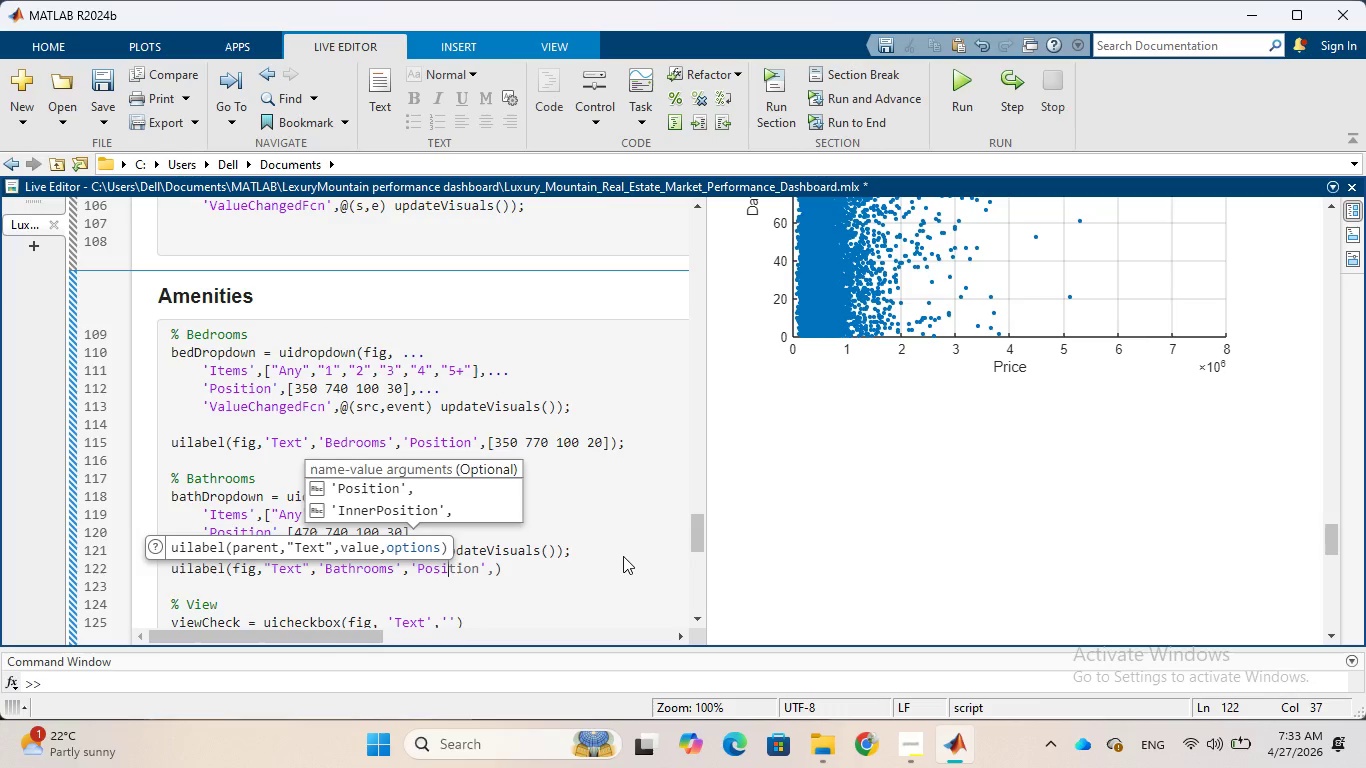 
type(tion)
 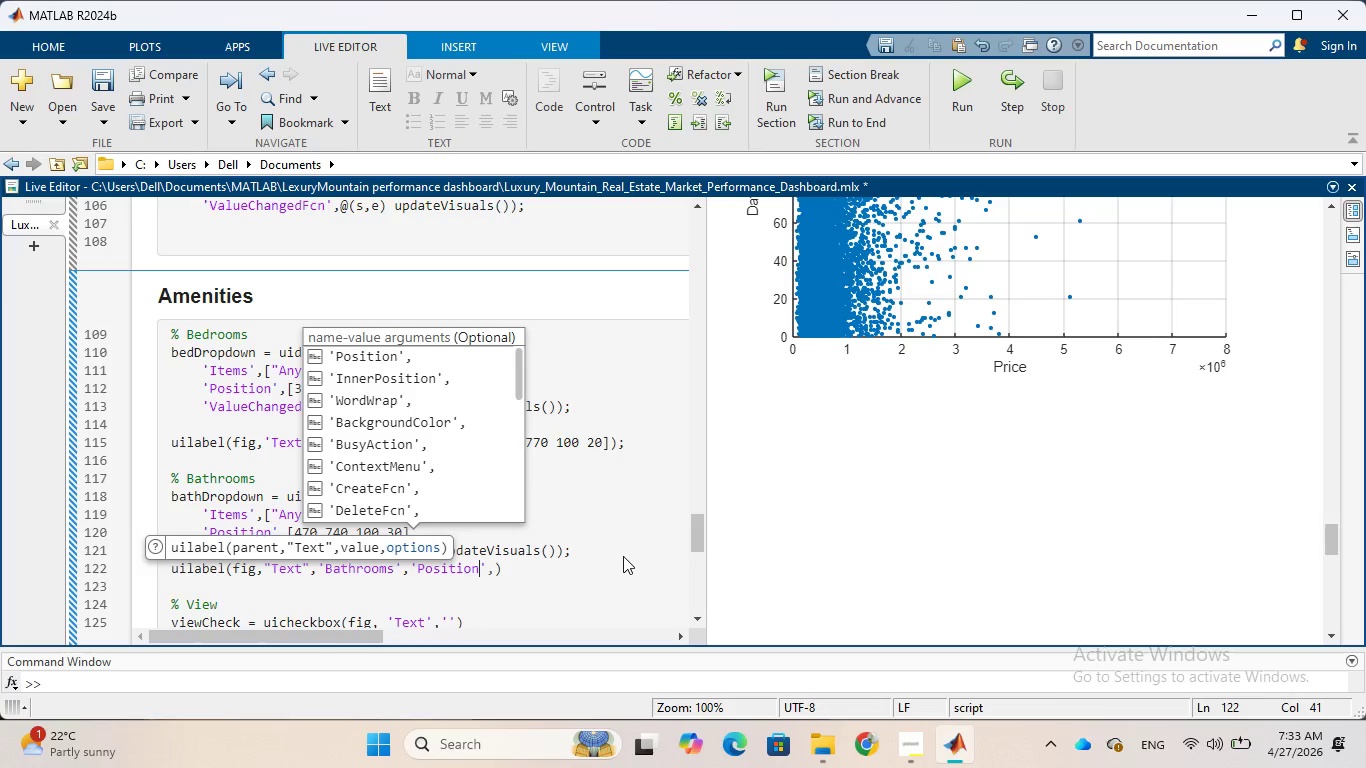 
wait(6.25)
 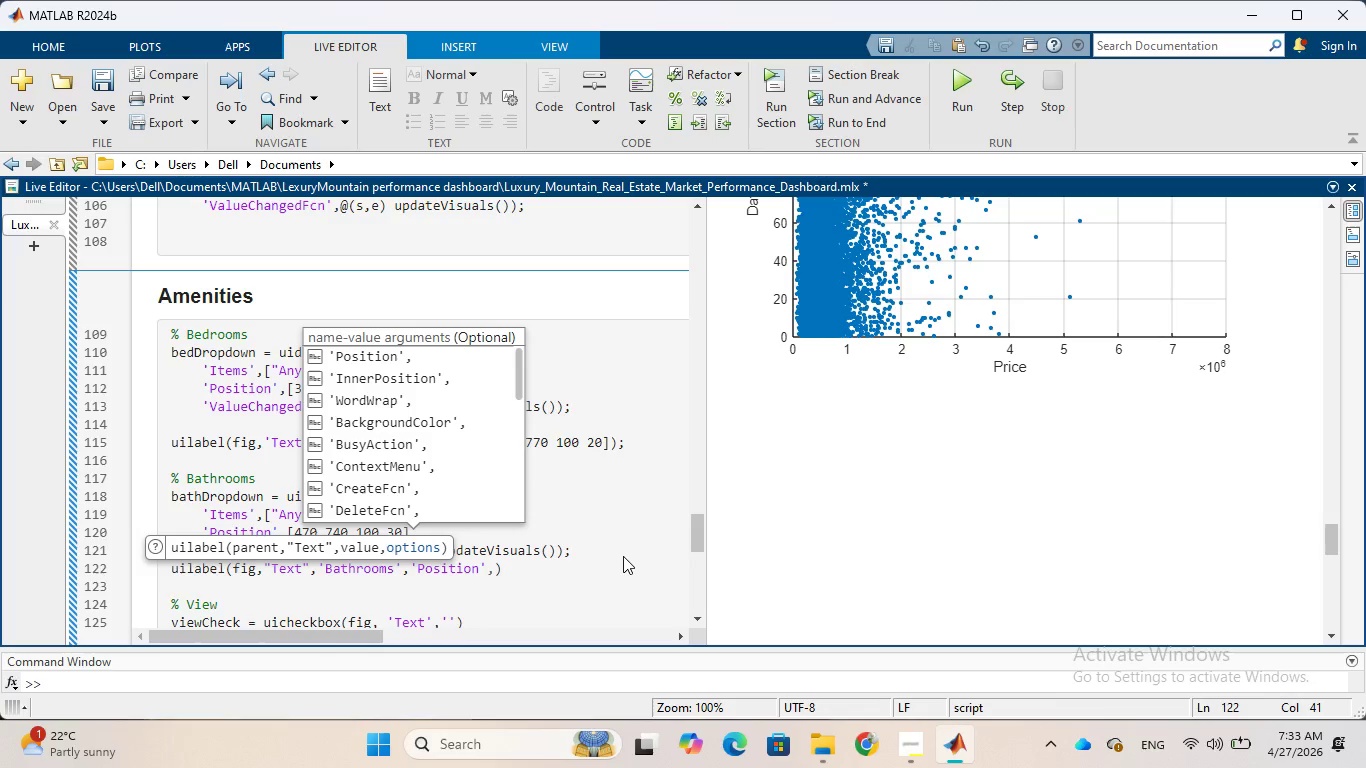 
key(ArrowRight)
 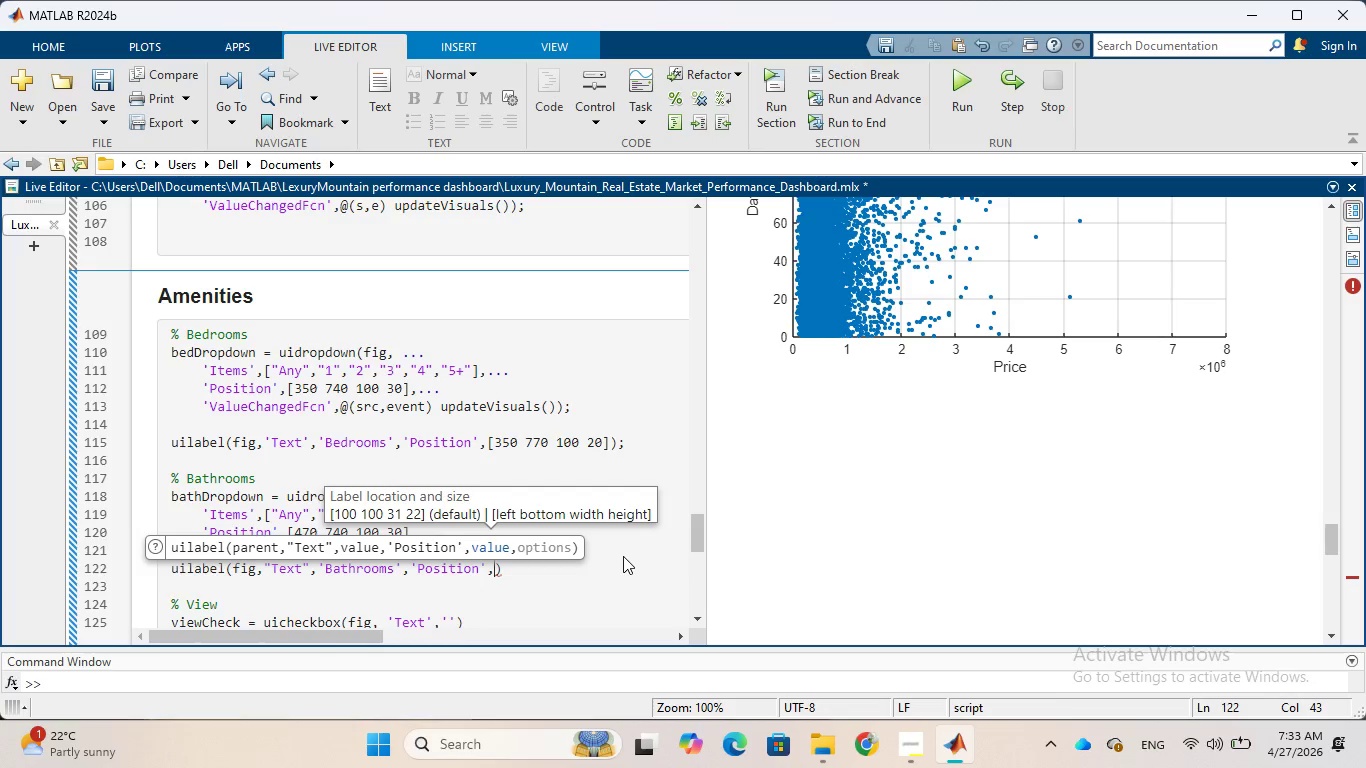 
key(BracketLeft)
 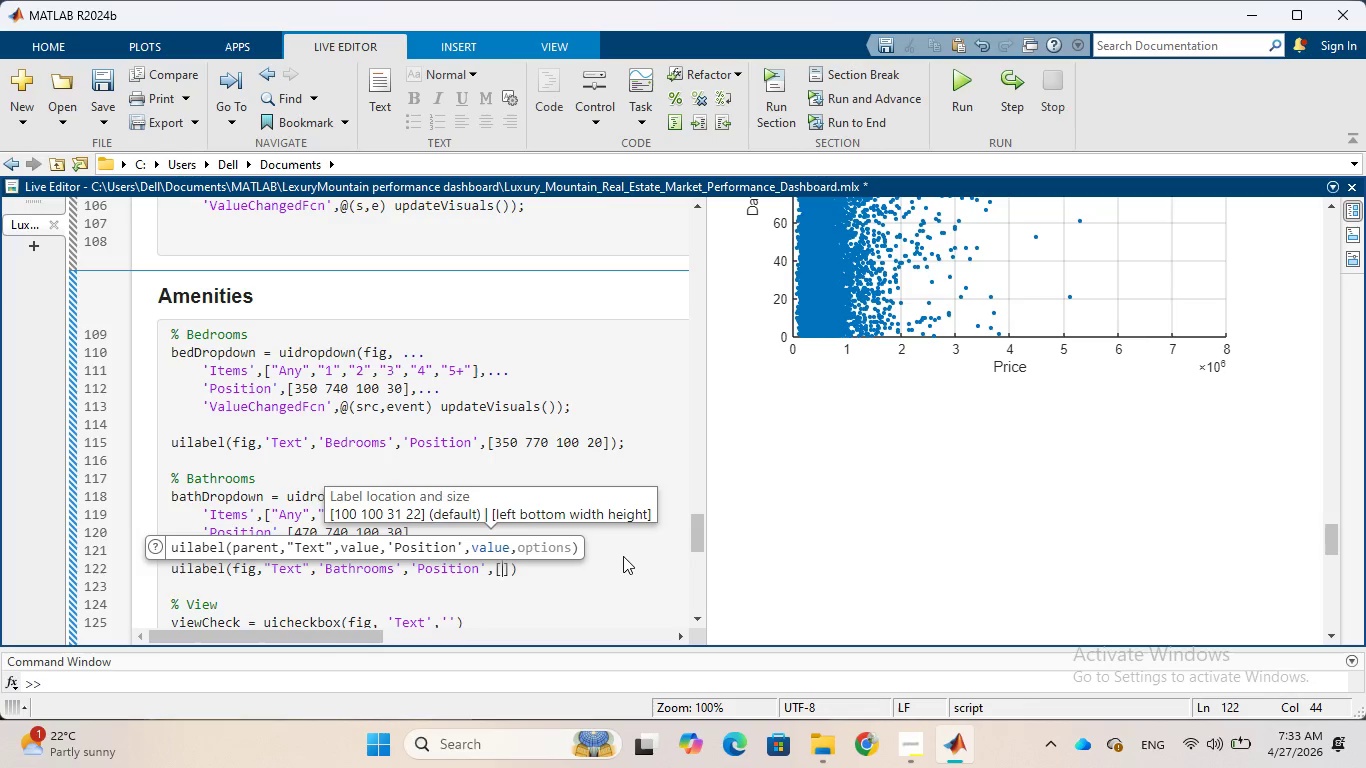 
wait(6.98)
 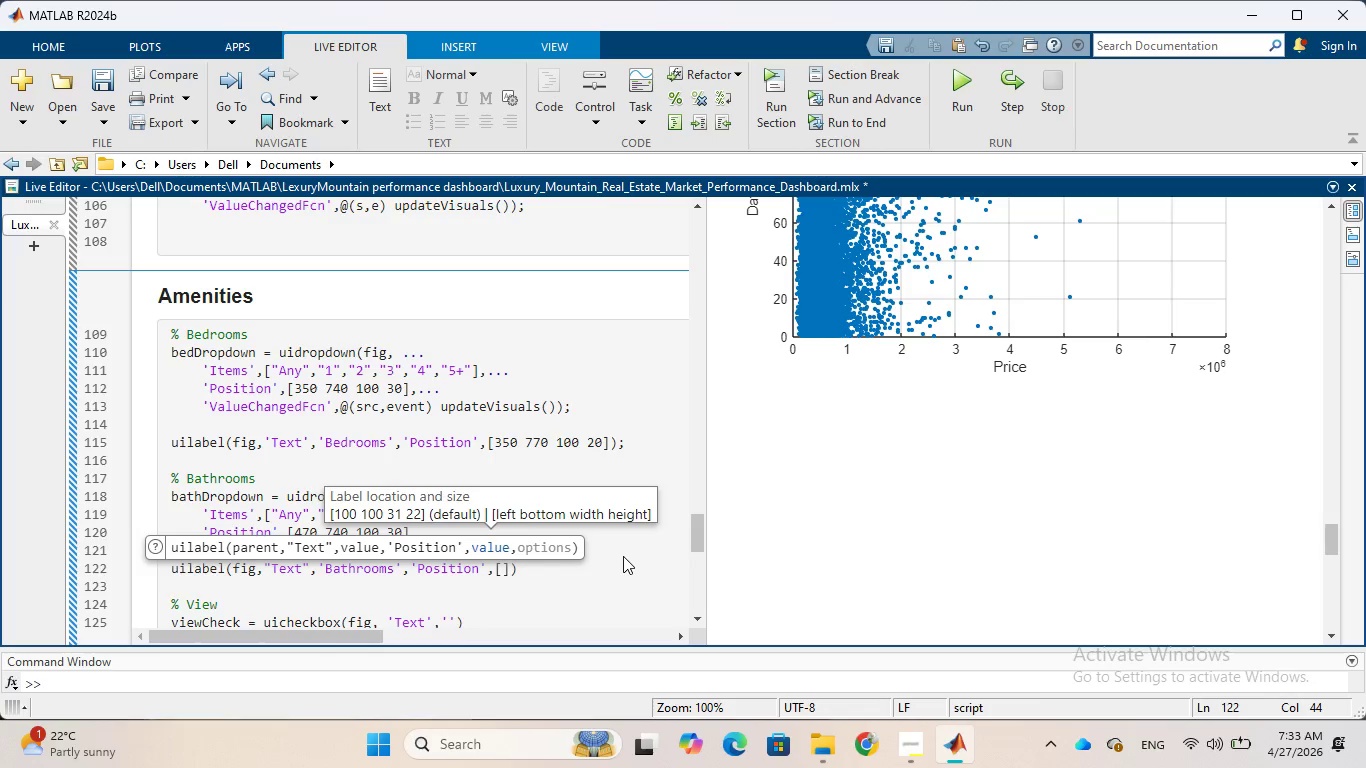 
type(470 770 100 20)
 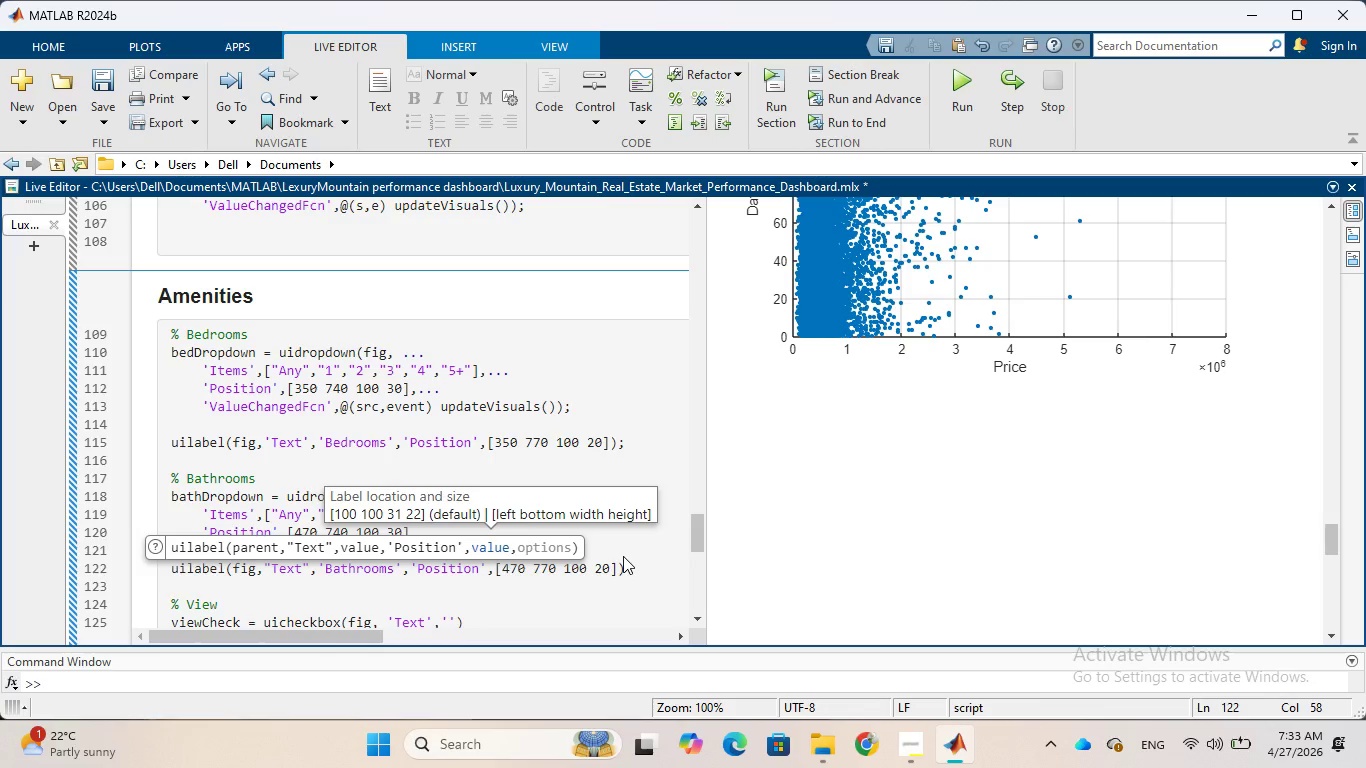 
key(ArrowRight)
 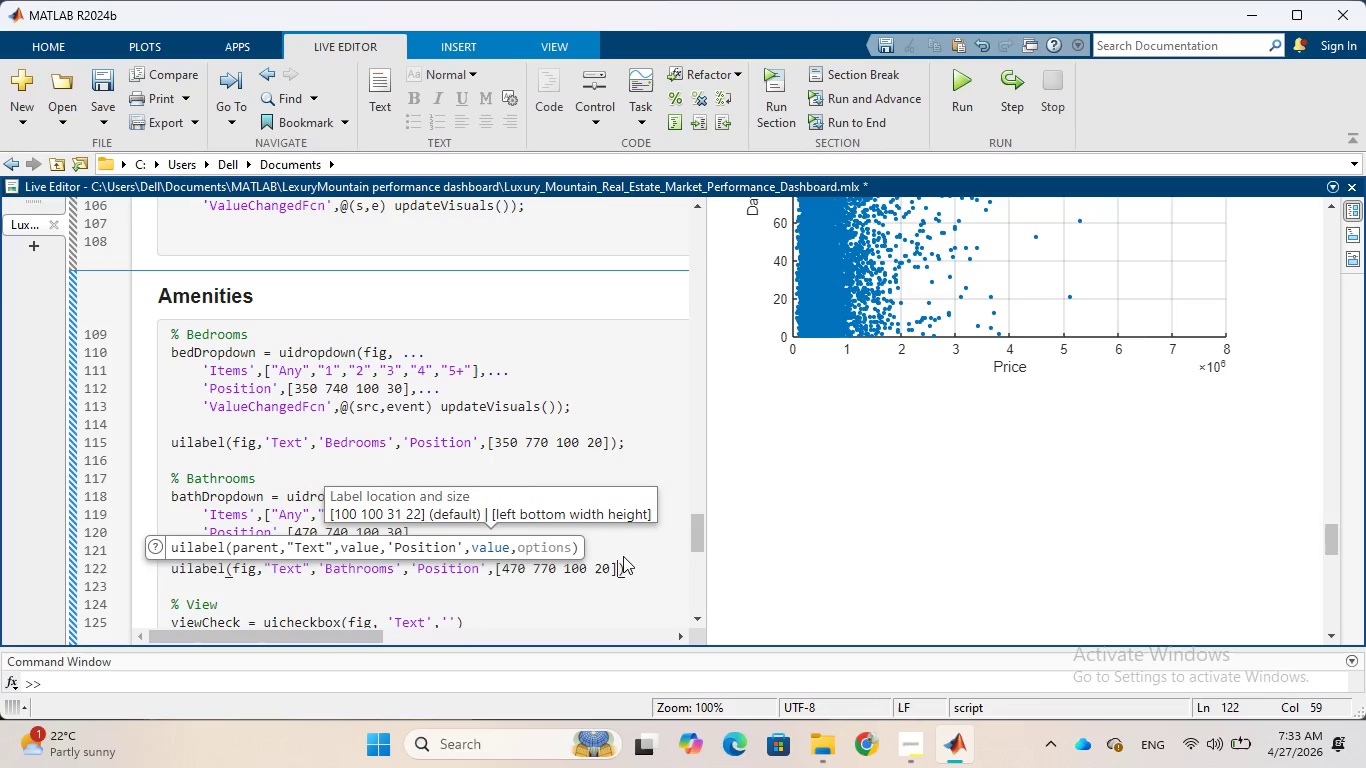 
key(ArrowRight)
 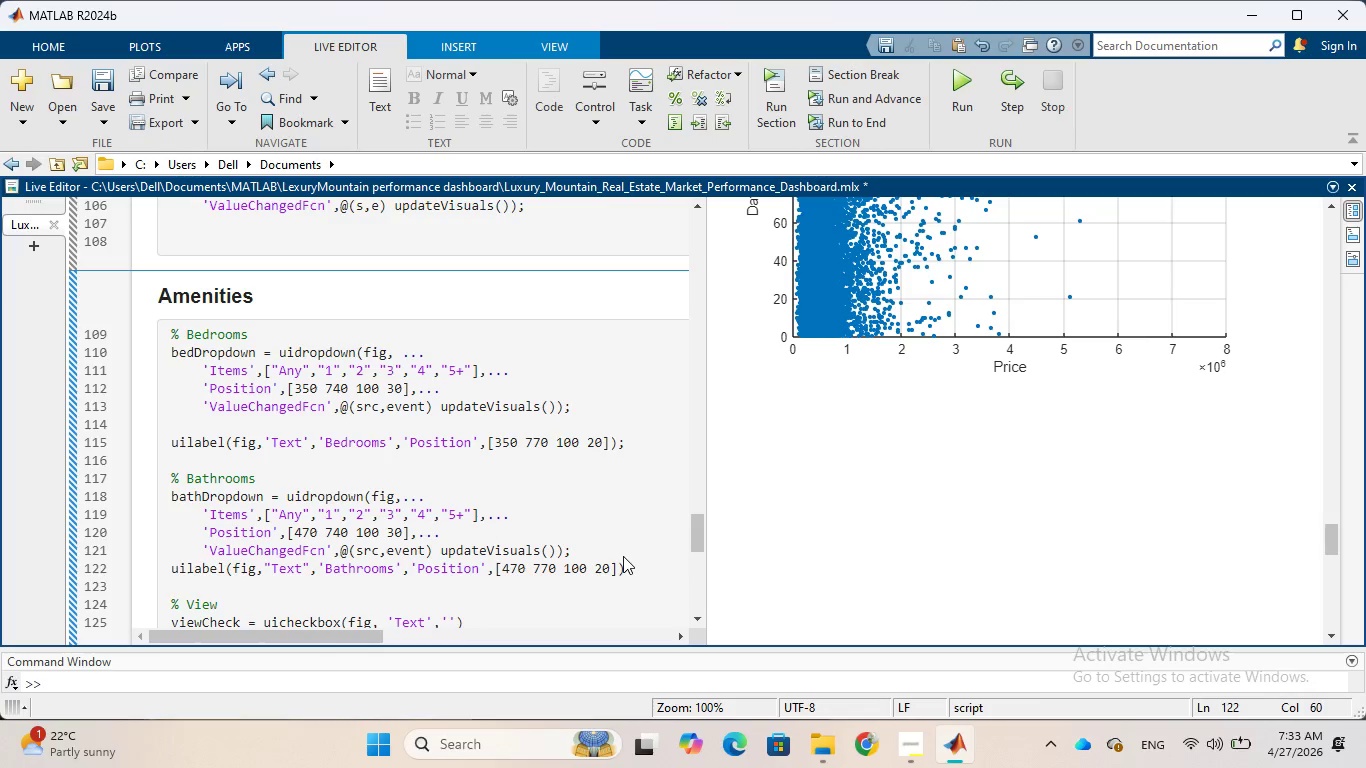 
key(Semicolon)
 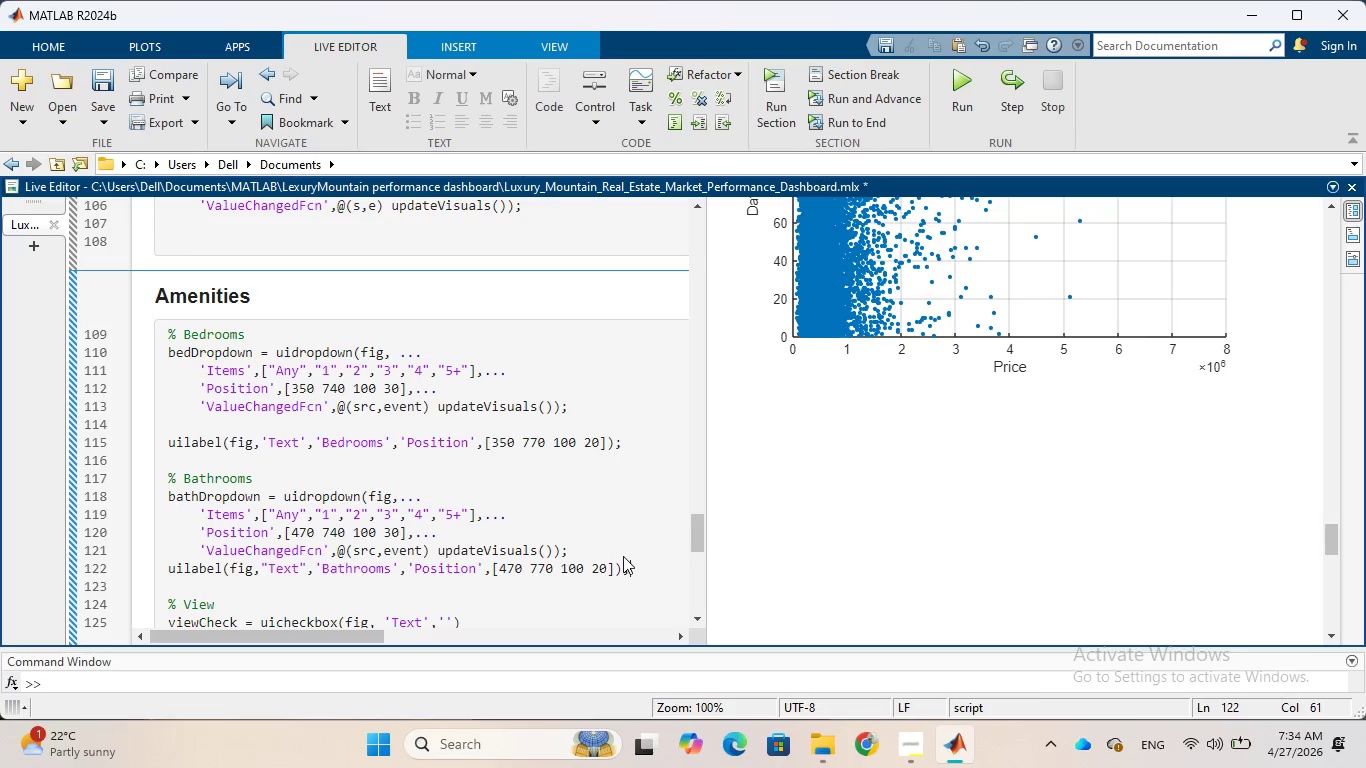 
wait(27.26)
 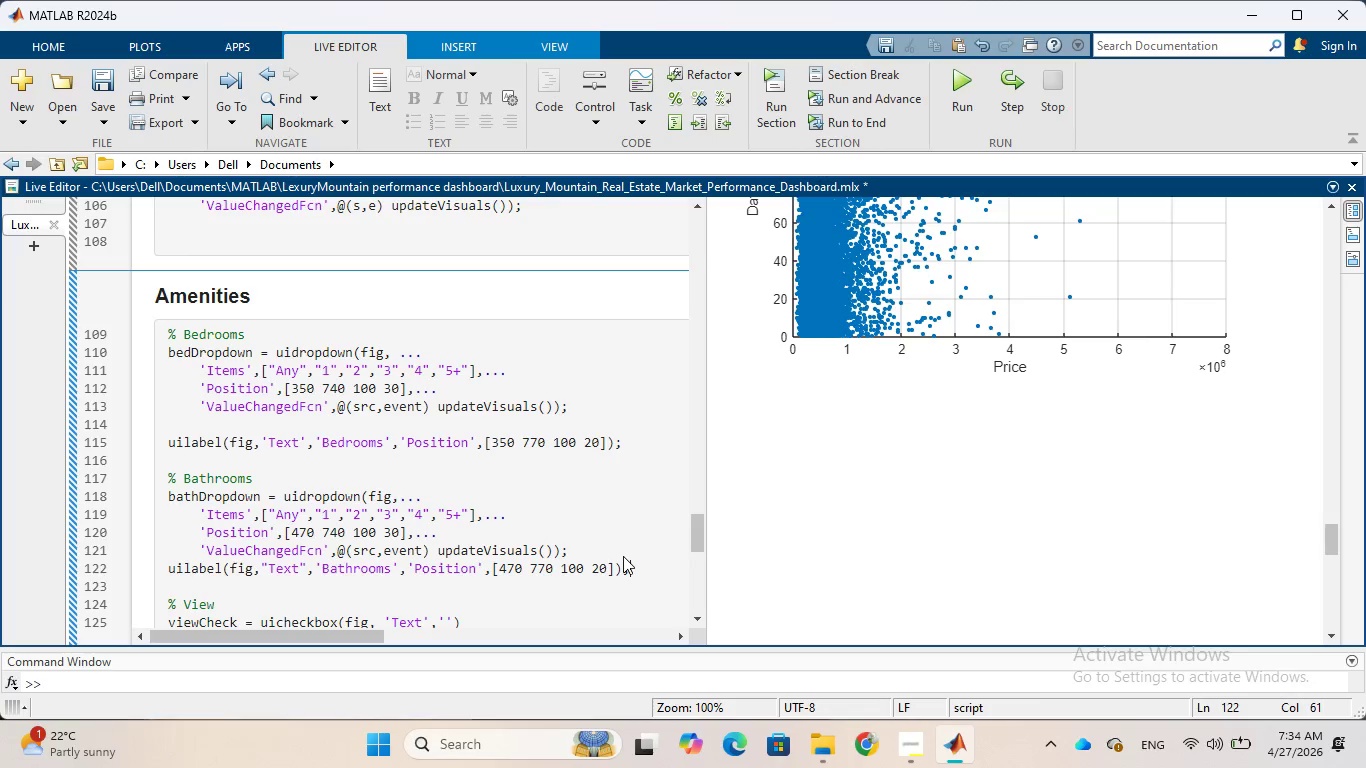 
scroll: coordinate [545, 552], scroll_direction: down, amount: 1.0
 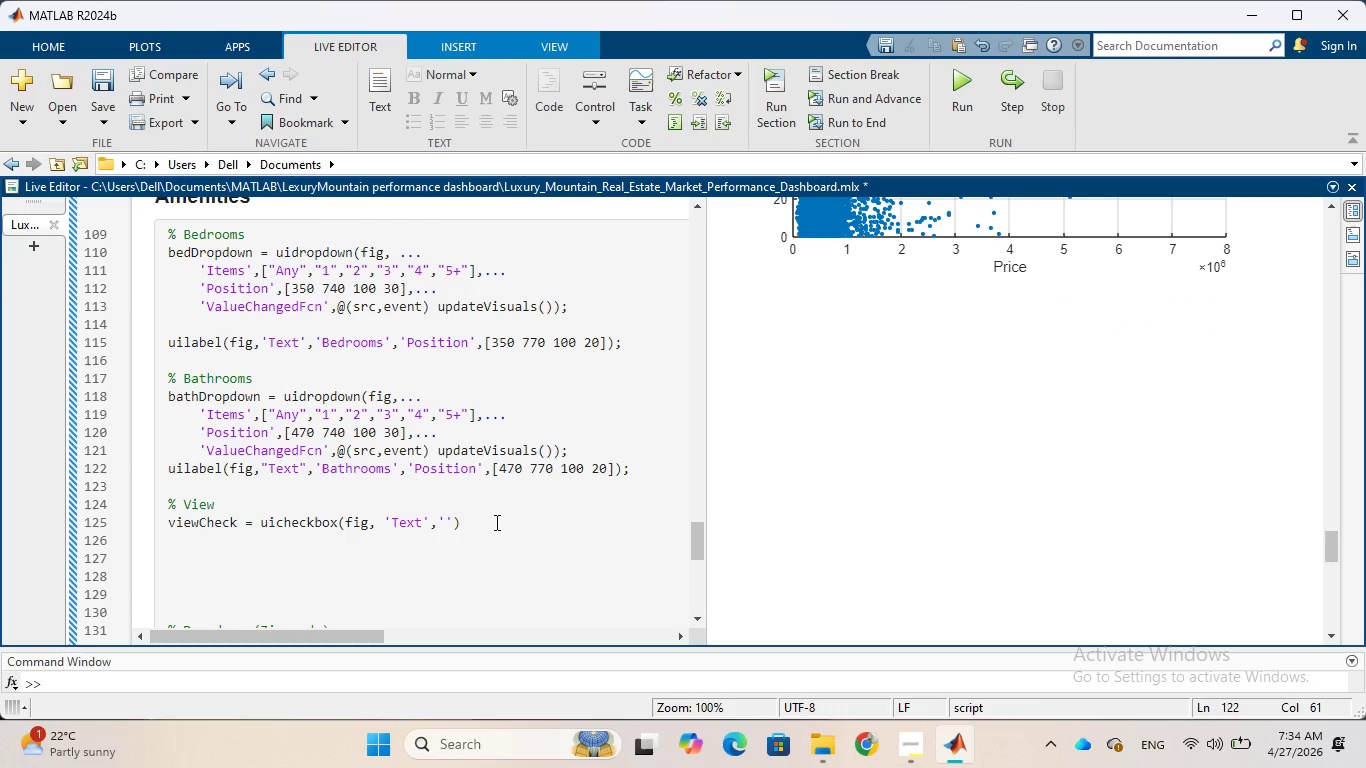 
left_click([494, 523])
 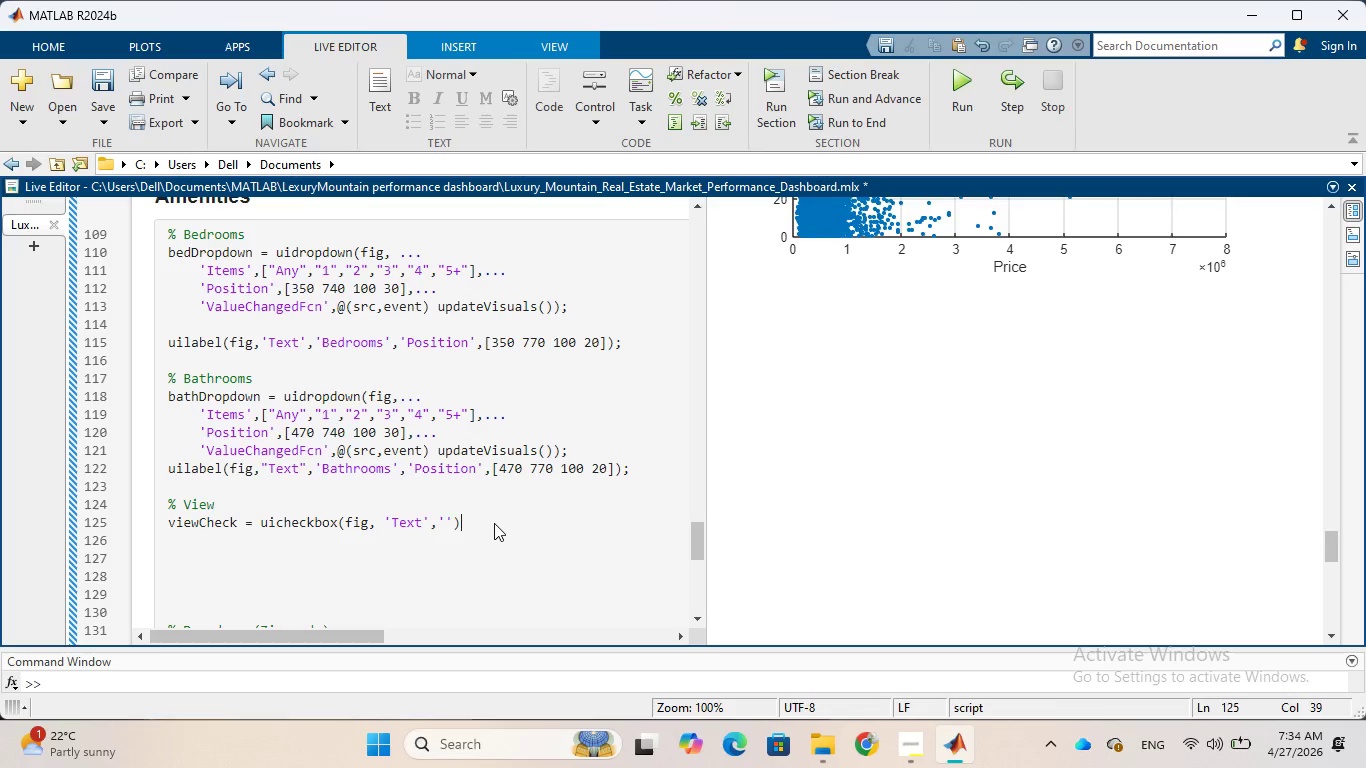 
wait(21.33)
 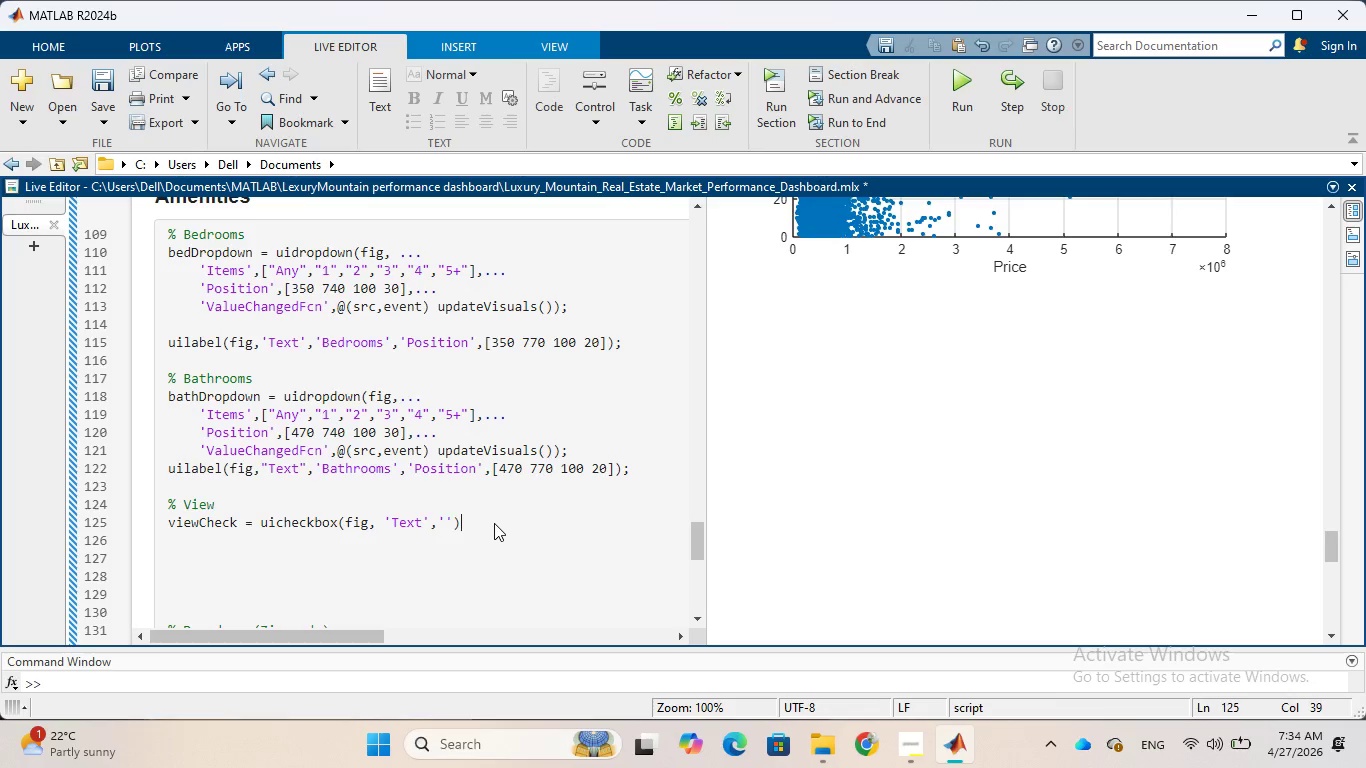 
left_click([444, 520])
 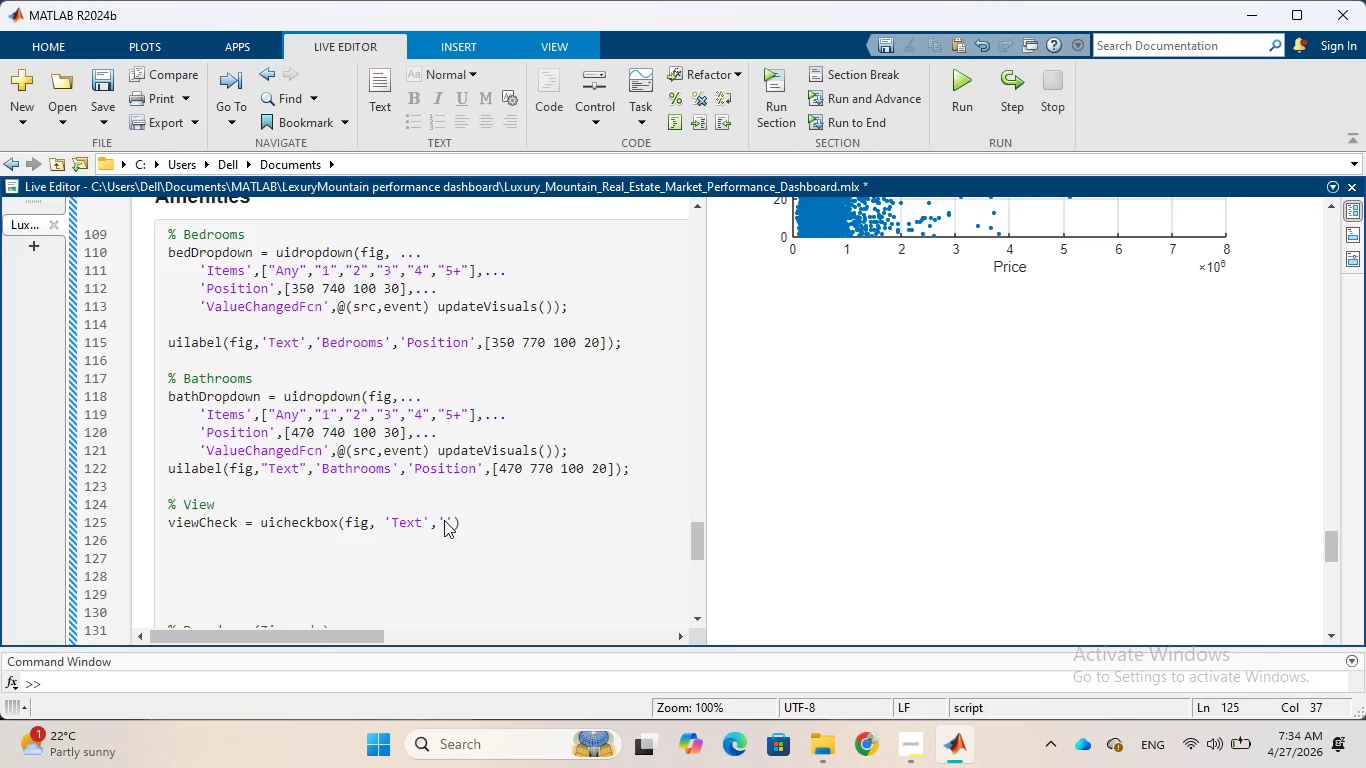 
wait(13.41)
 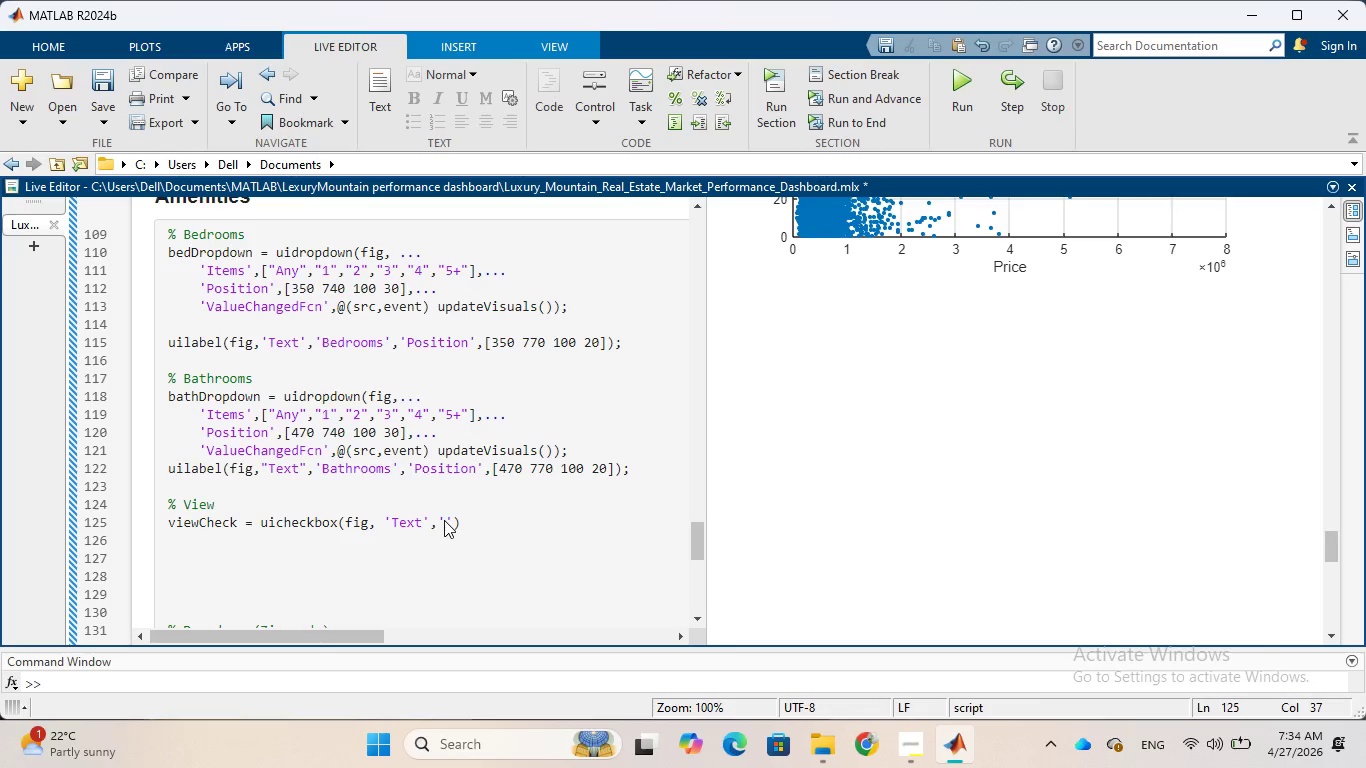 
type(Good)
 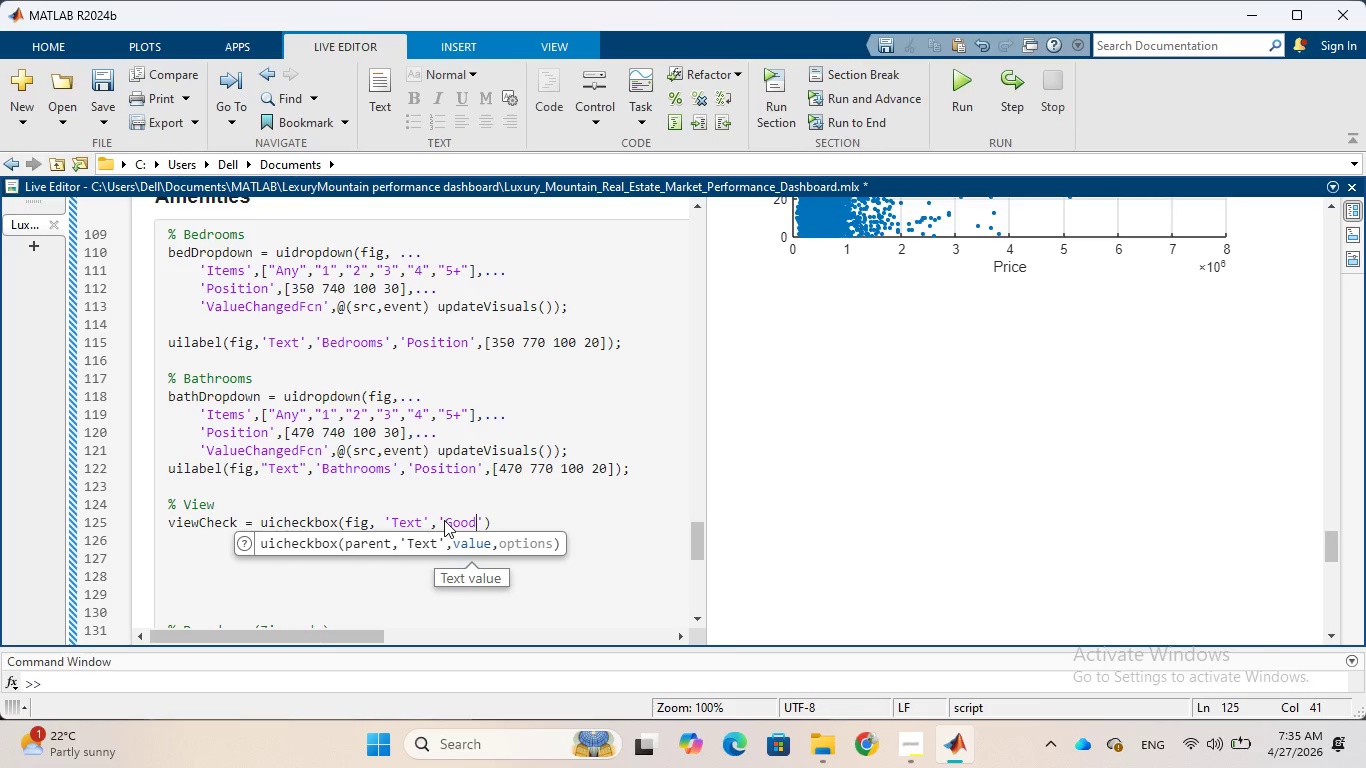 
type( View)
 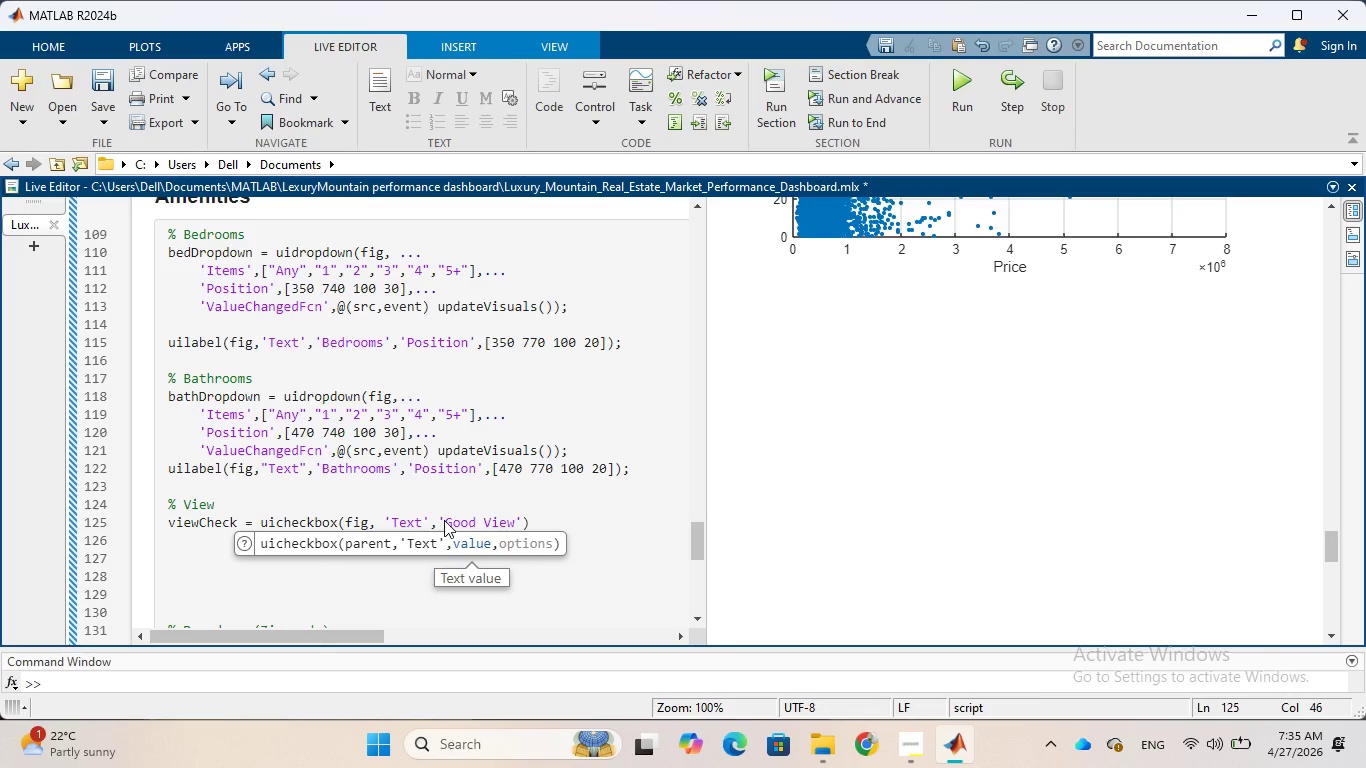 
wait(8.36)
 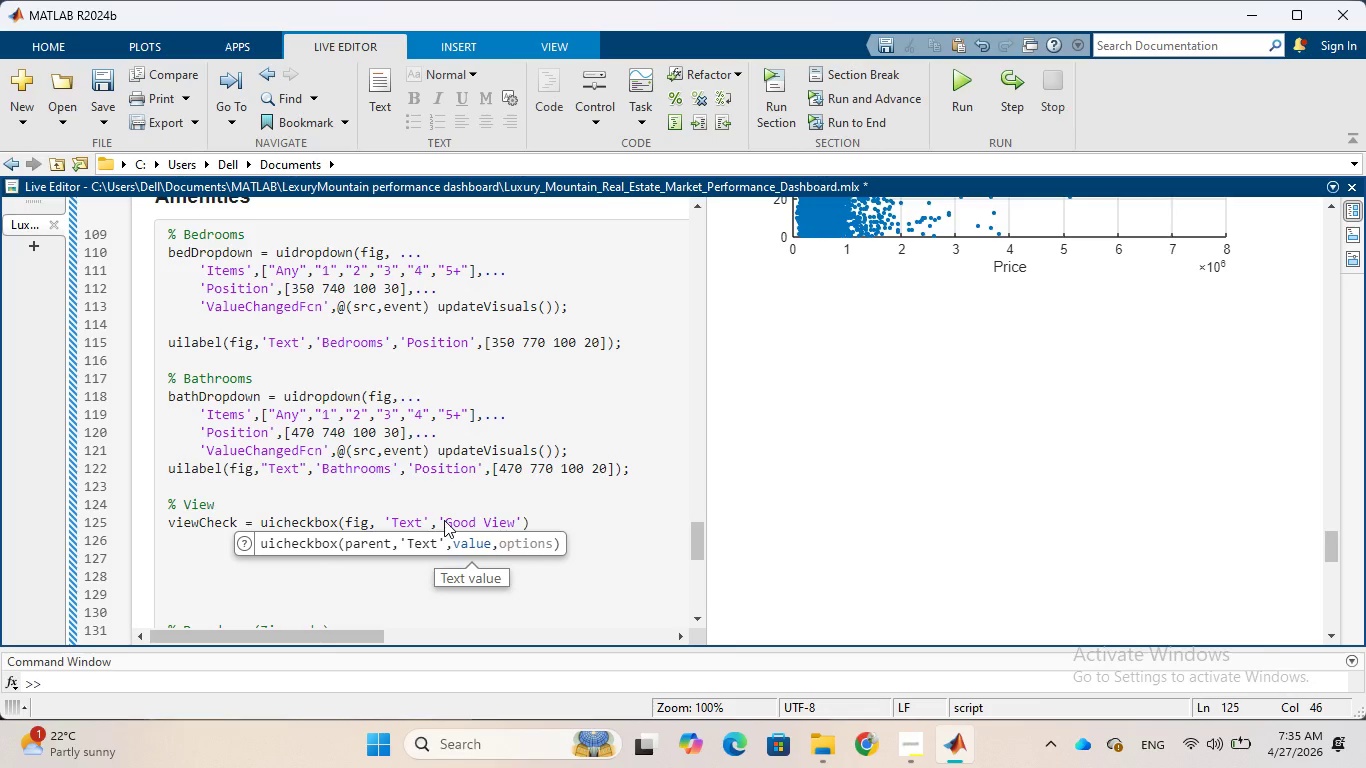 
key(ArrowRight)
 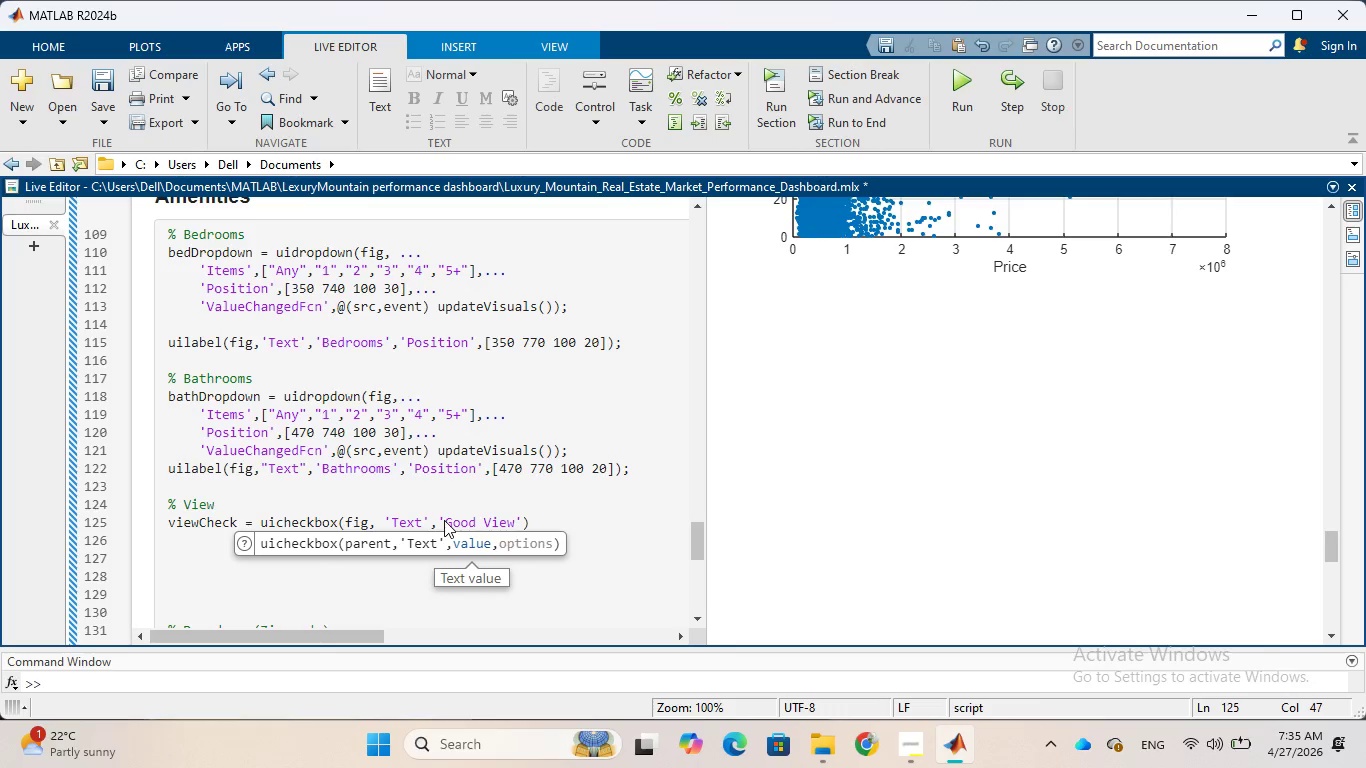 
key(Comma)
 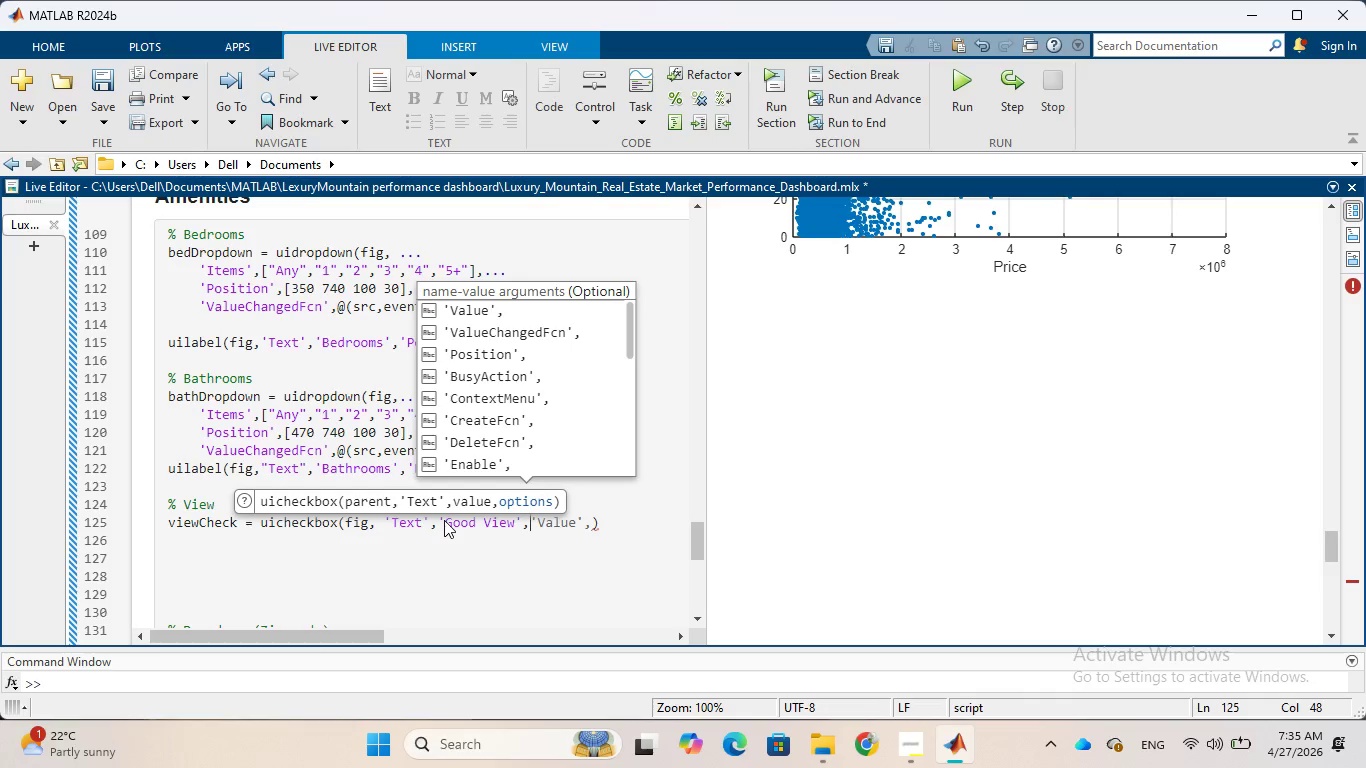 
wait(17.02)
 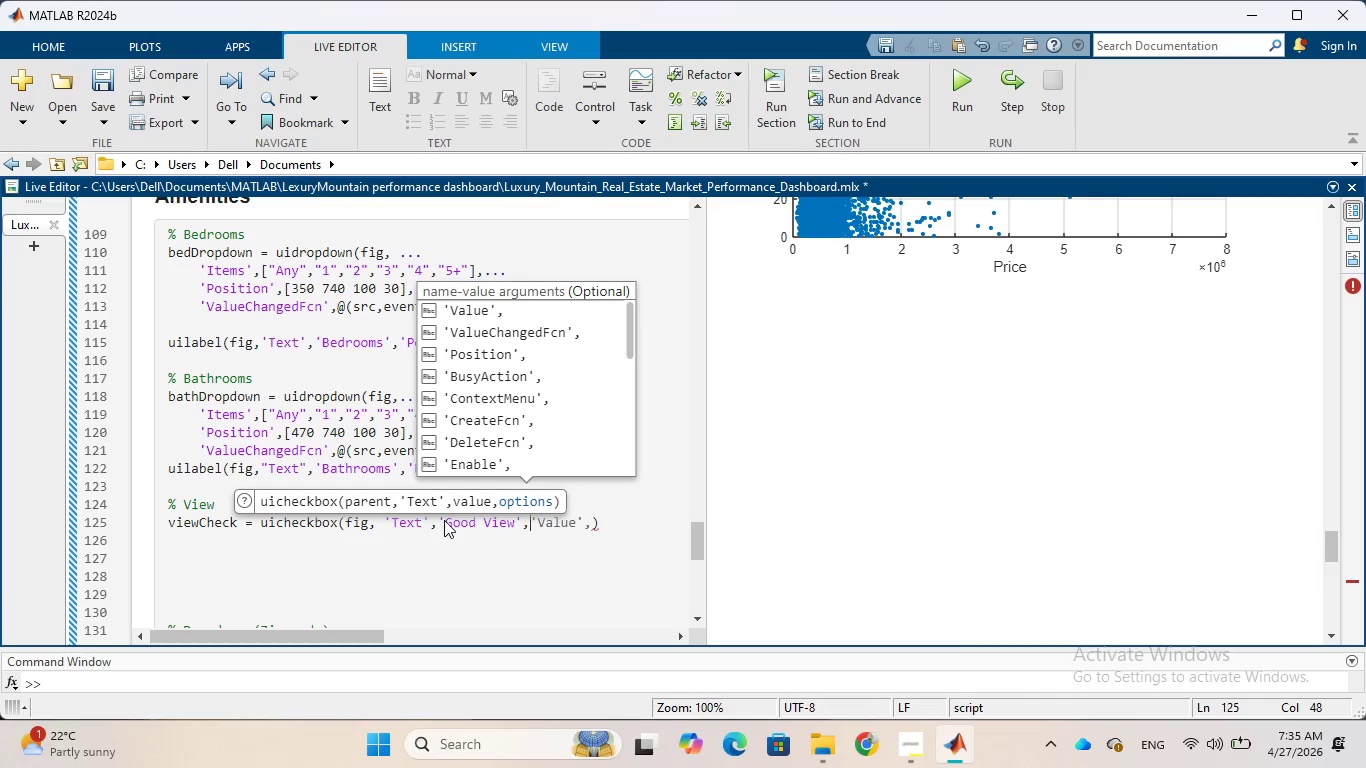 
type('Posi)
 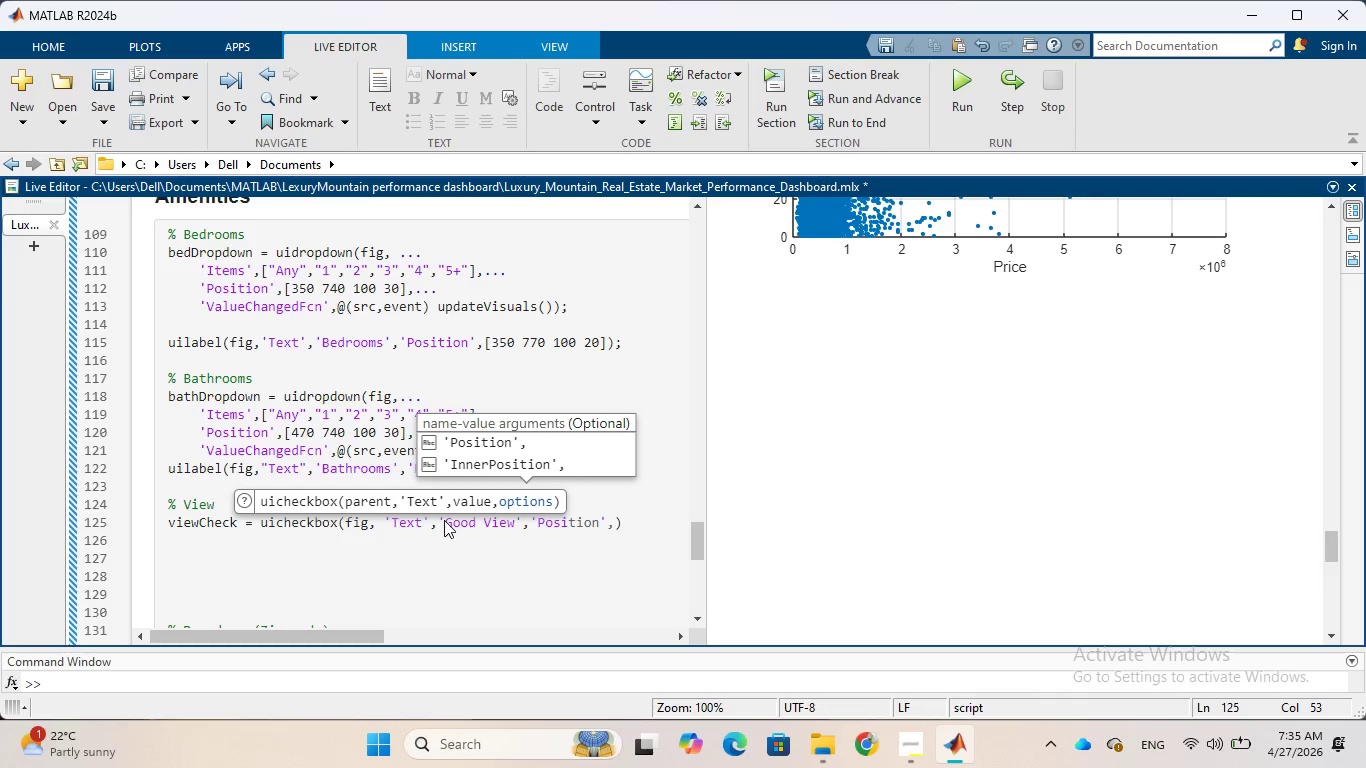 
type(tion)
 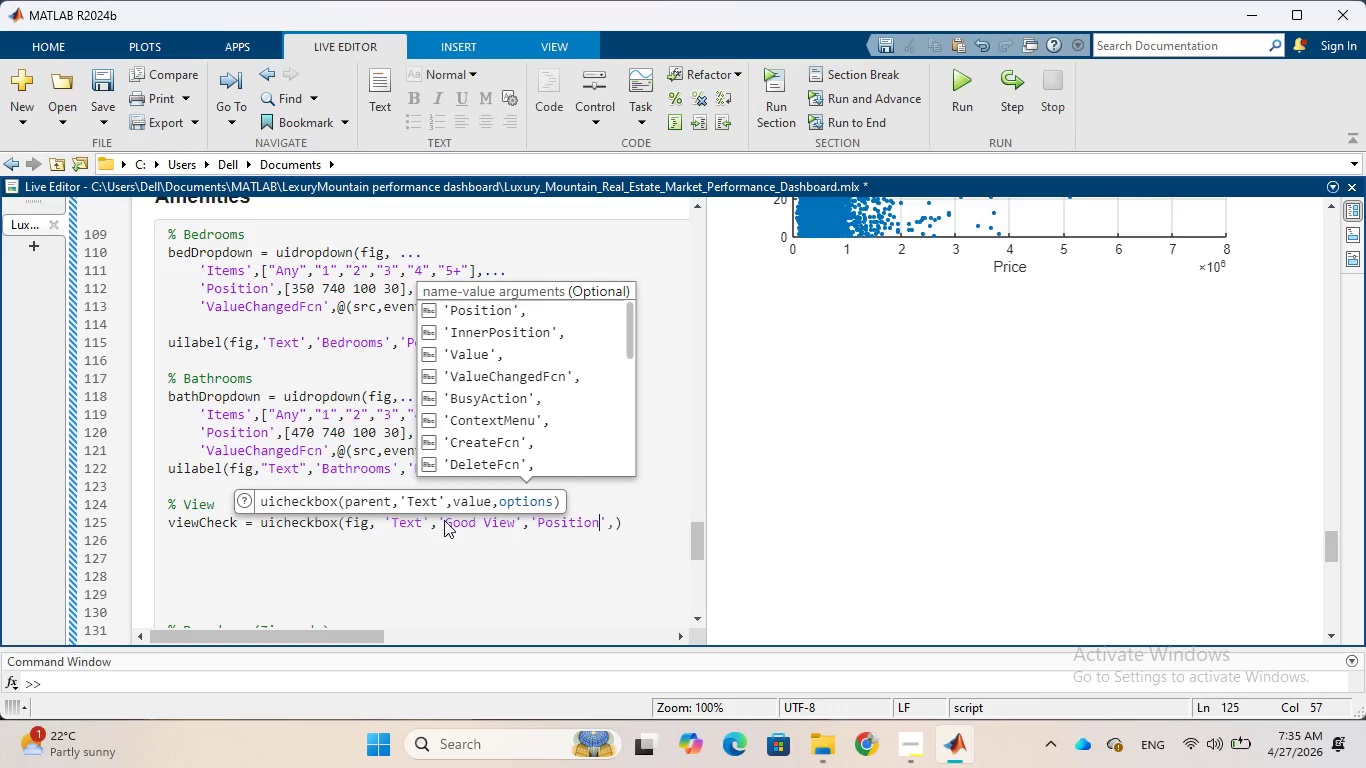 
key(ArrowRight)
 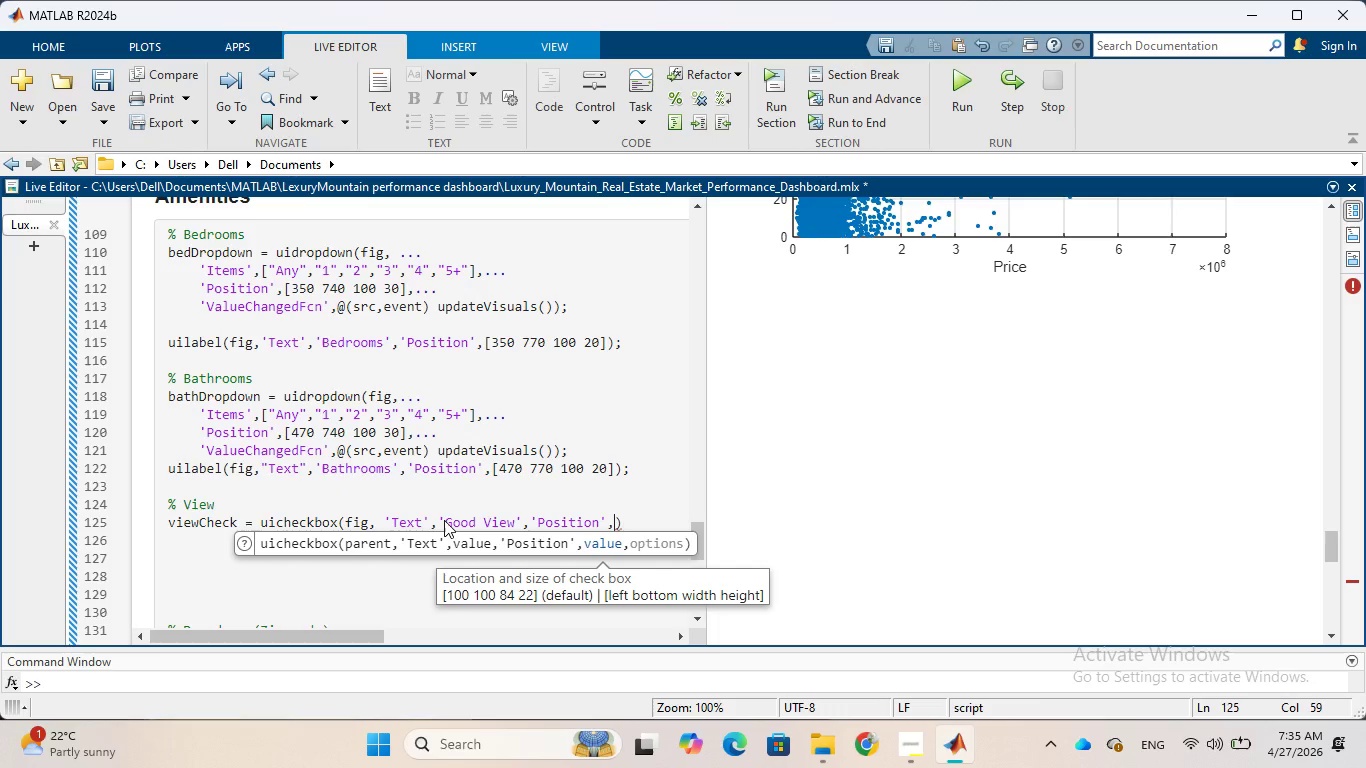 
key(BracketLeft)
 